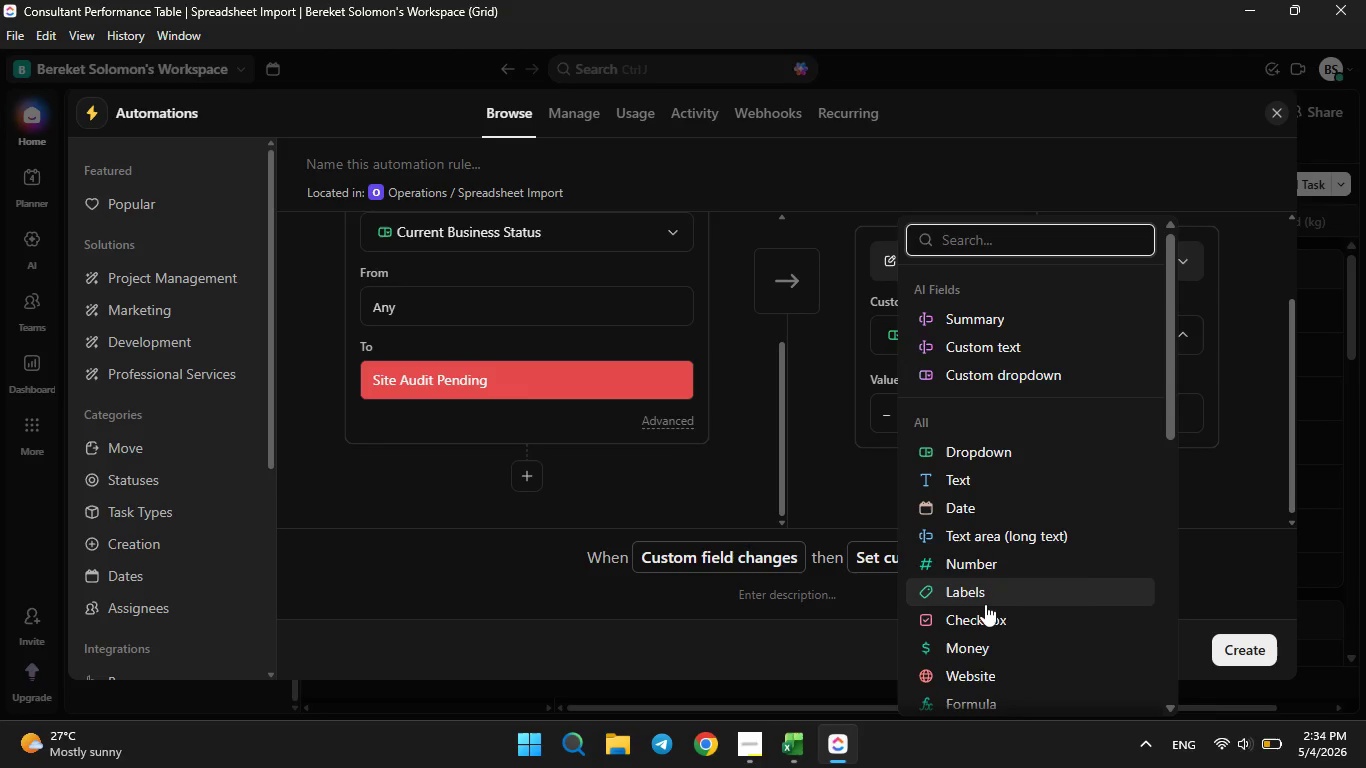 
scroll: coordinate [980, 611], scroll_direction: down, amount: 8.0
 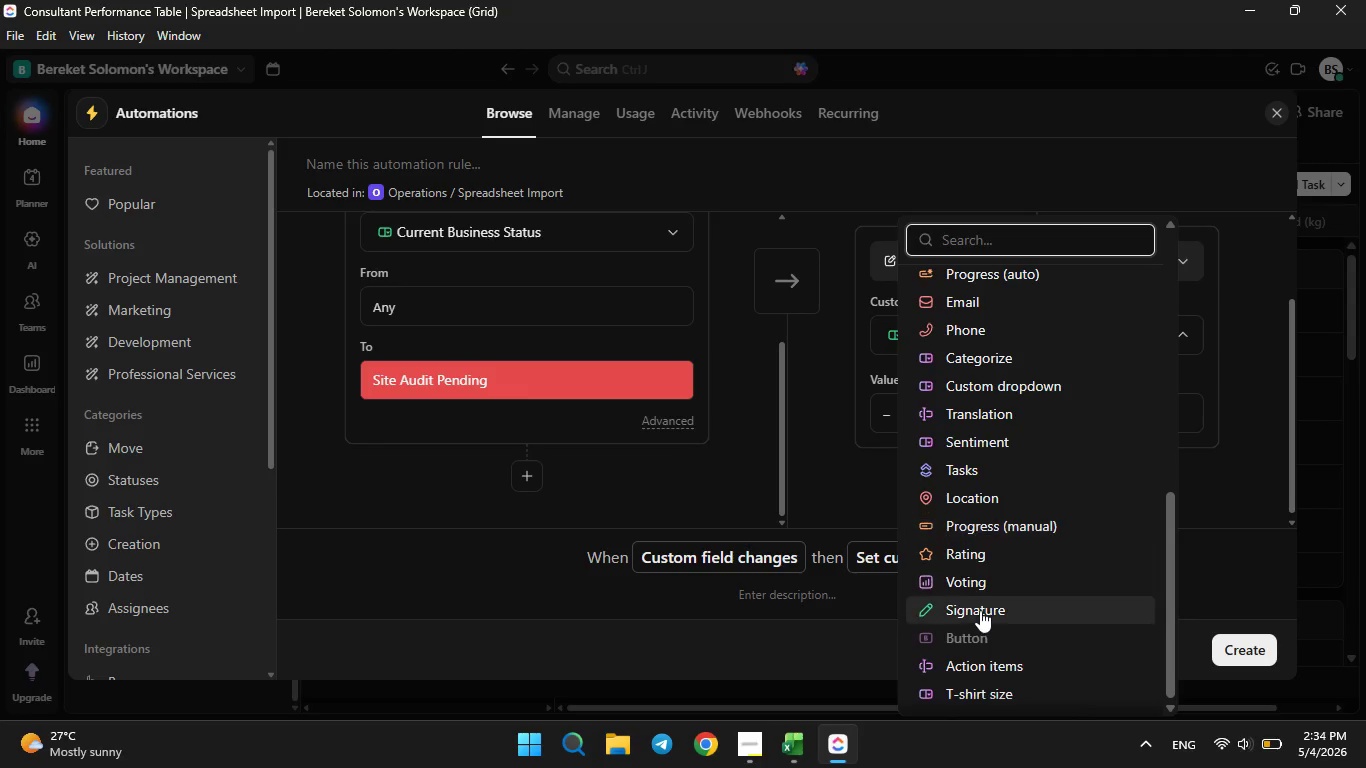 
scroll: coordinate [980, 610], scroll_direction: up, amount: 2.0
 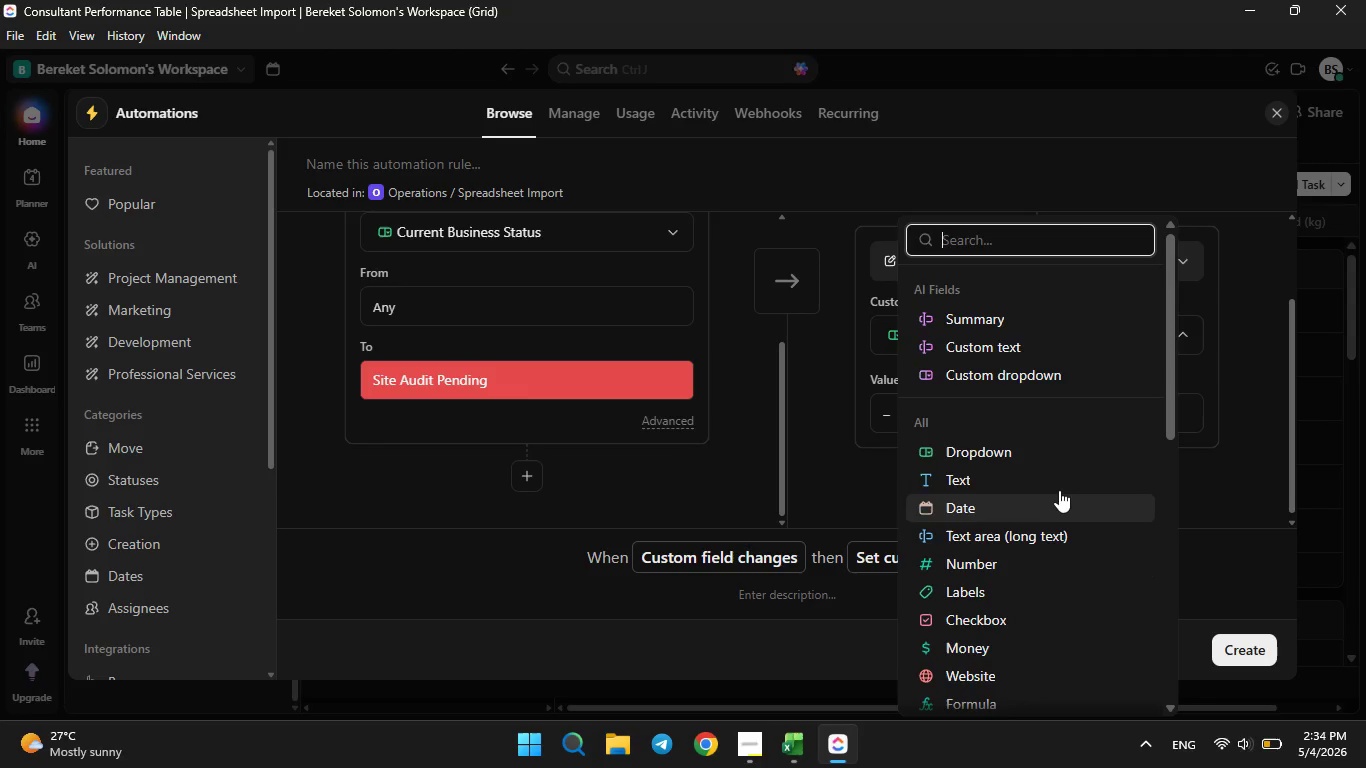 
left_click([861, 487])
 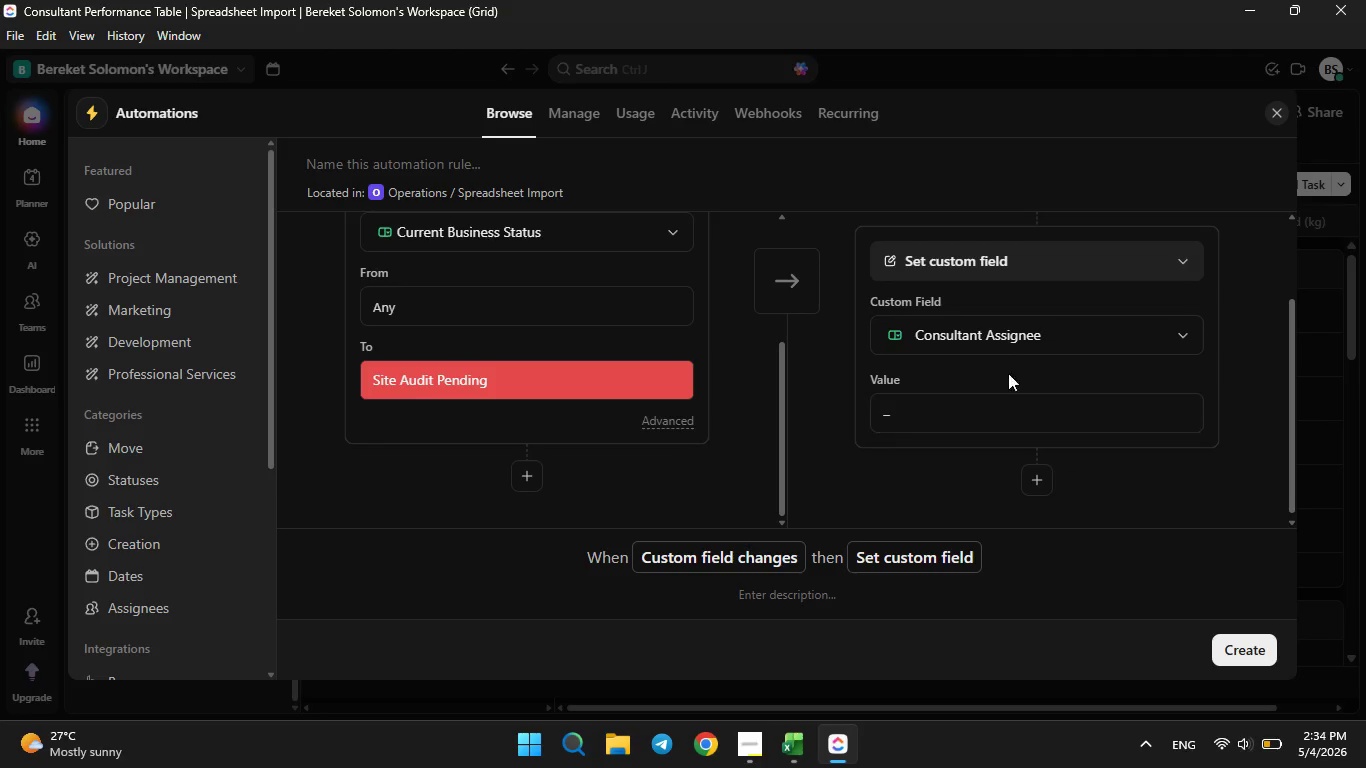 
left_click([1034, 337])
 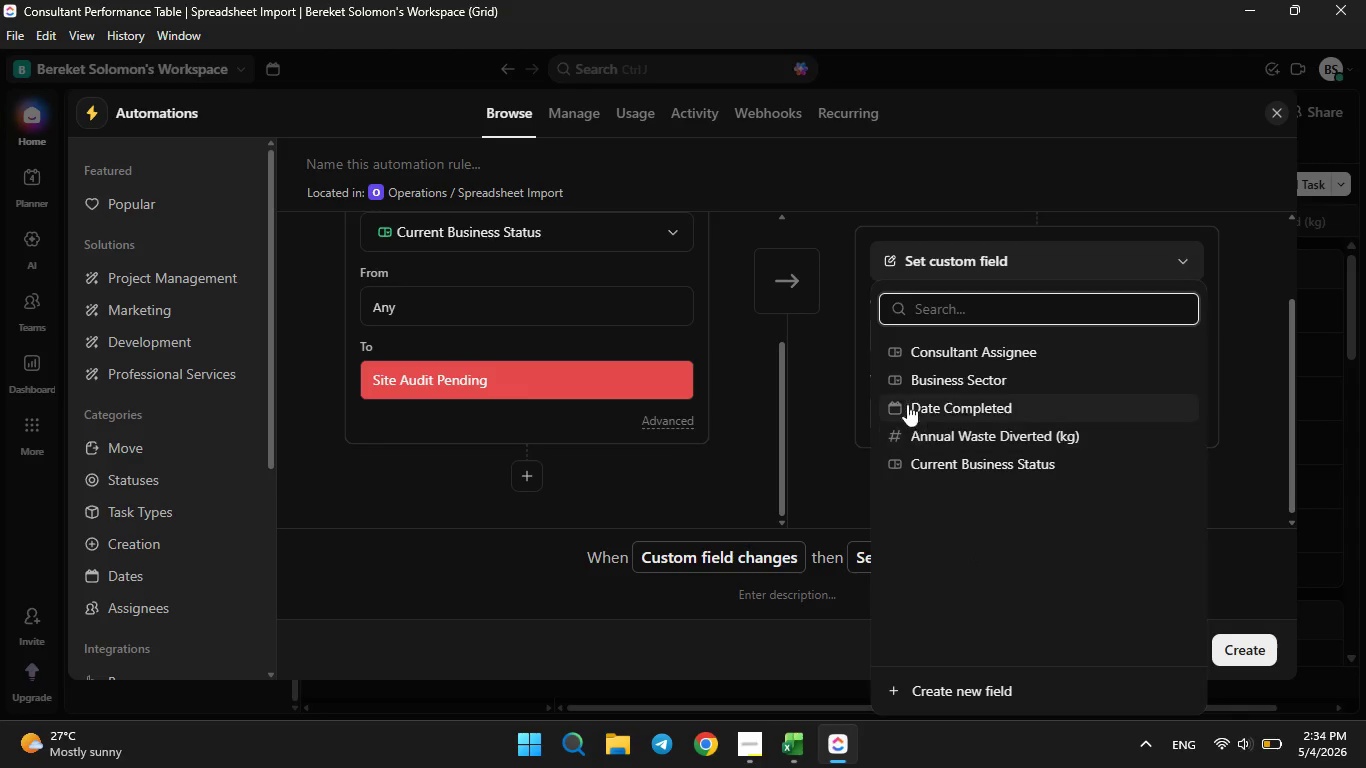 
left_click([839, 365])
 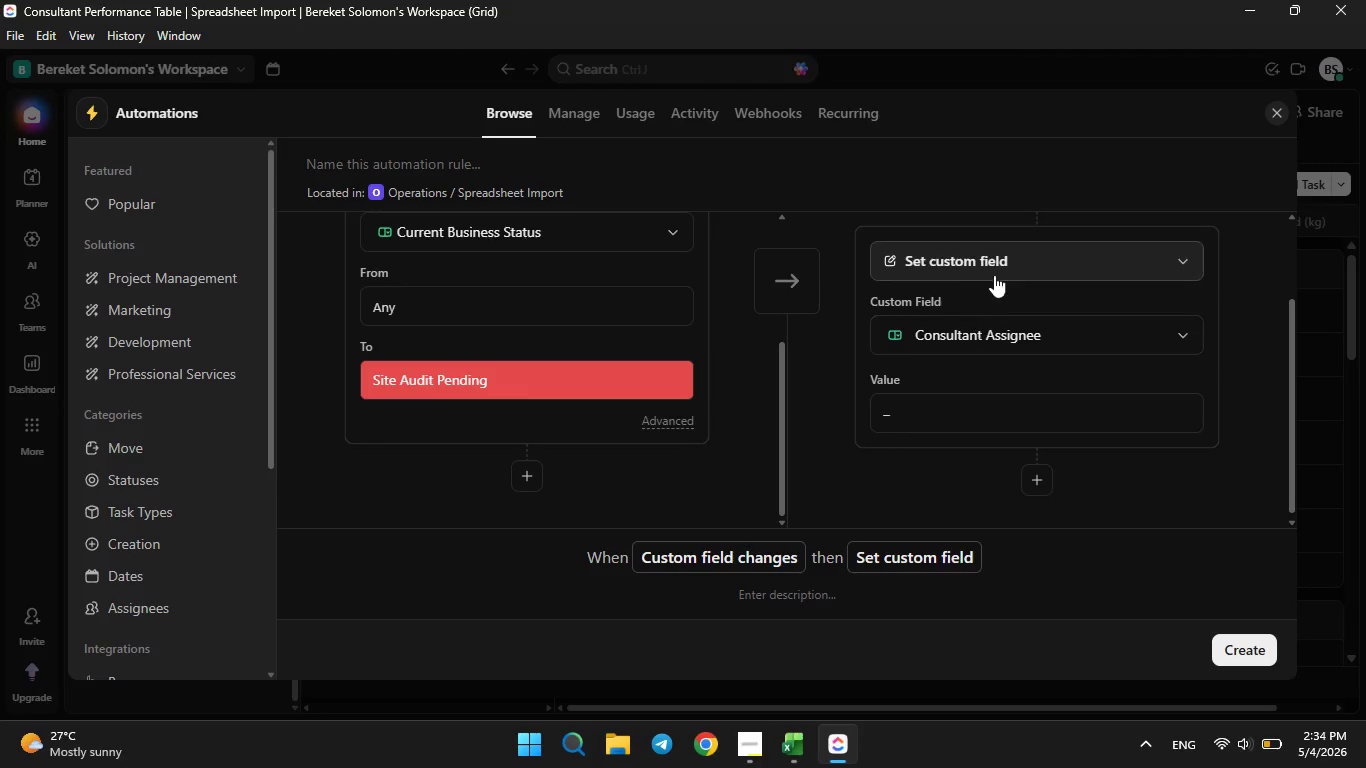 
left_click([995, 266])
 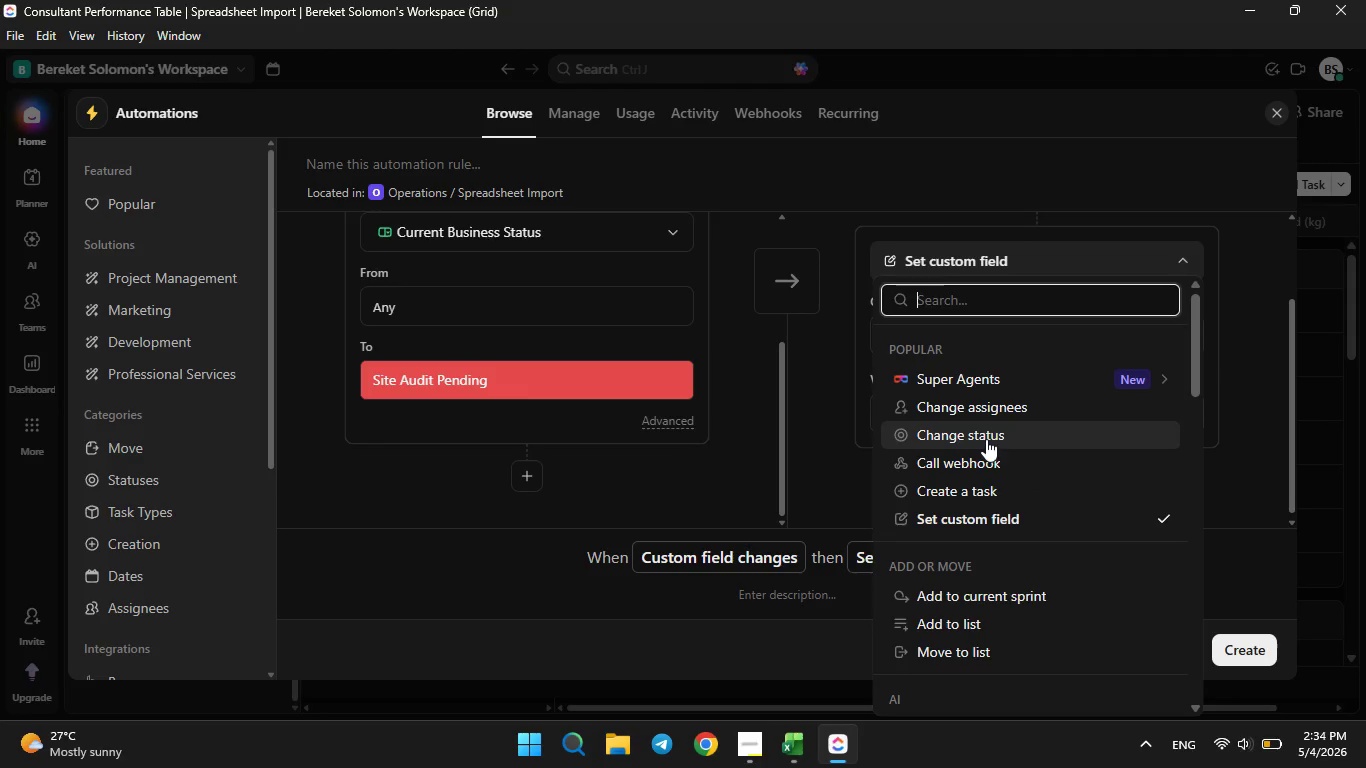 
wait(6.39)
 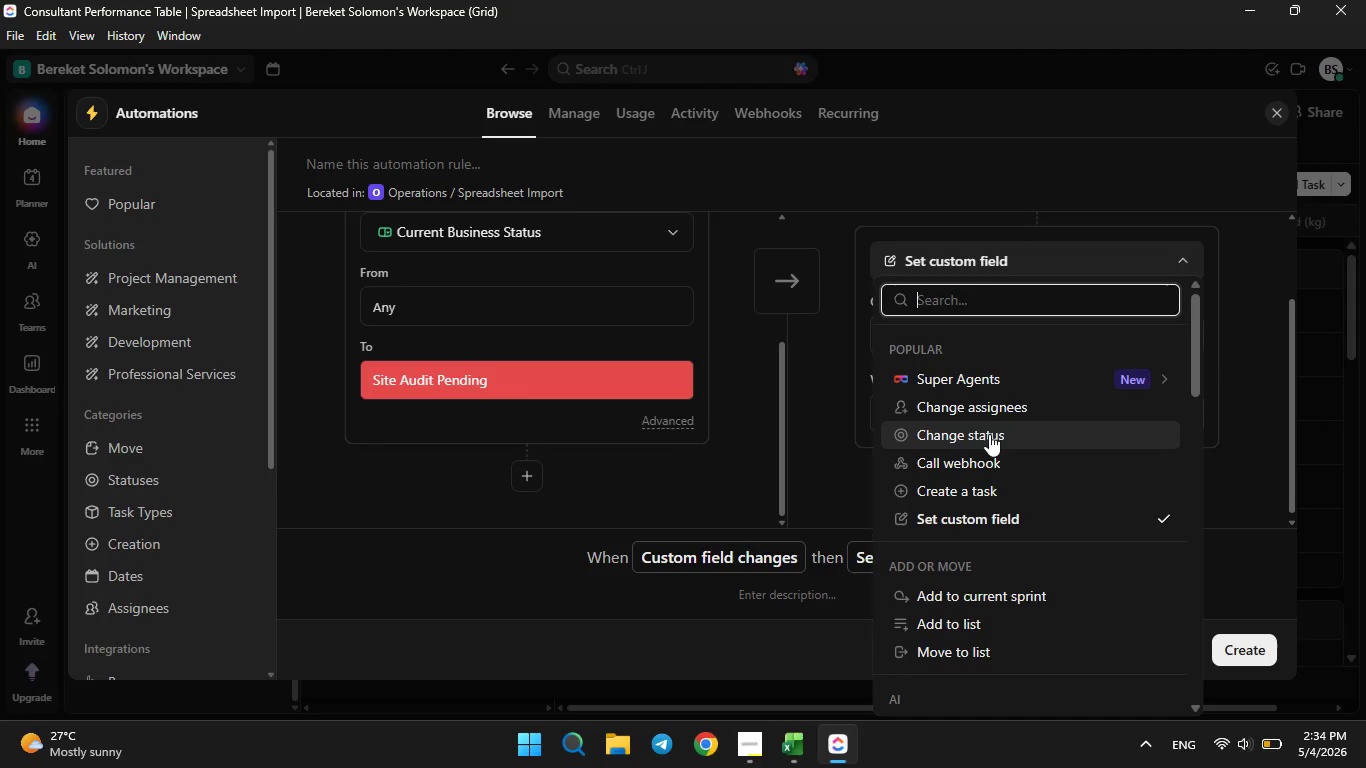 
left_click([986, 439])
 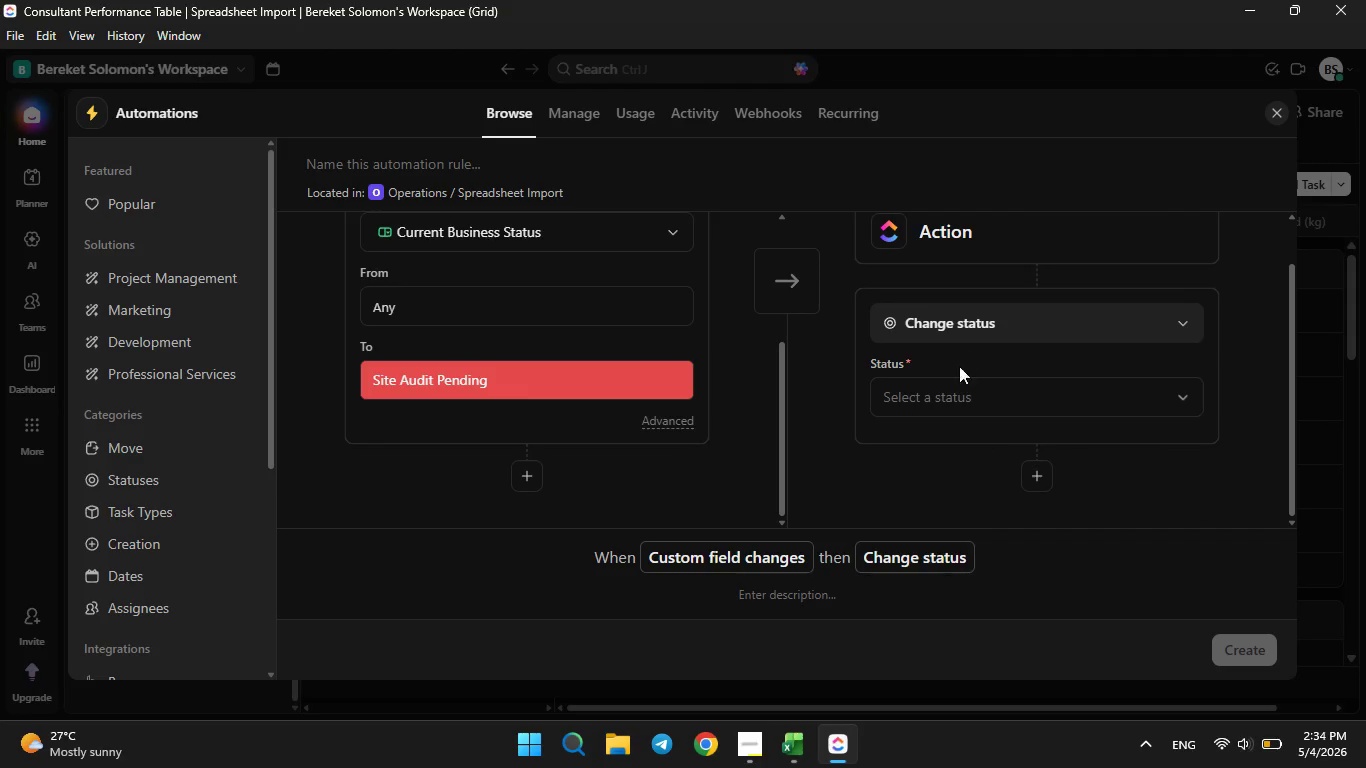 
left_click([953, 399])
 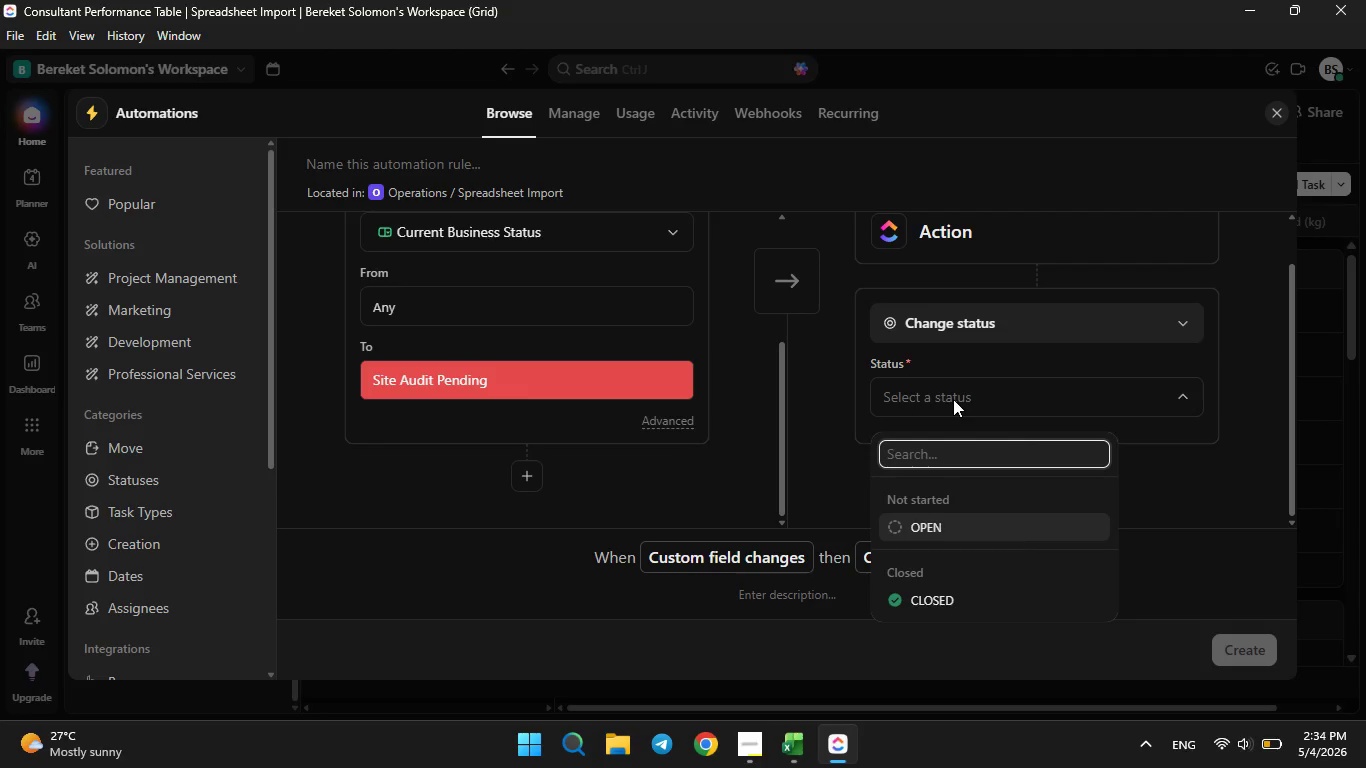 
left_click([953, 398])
 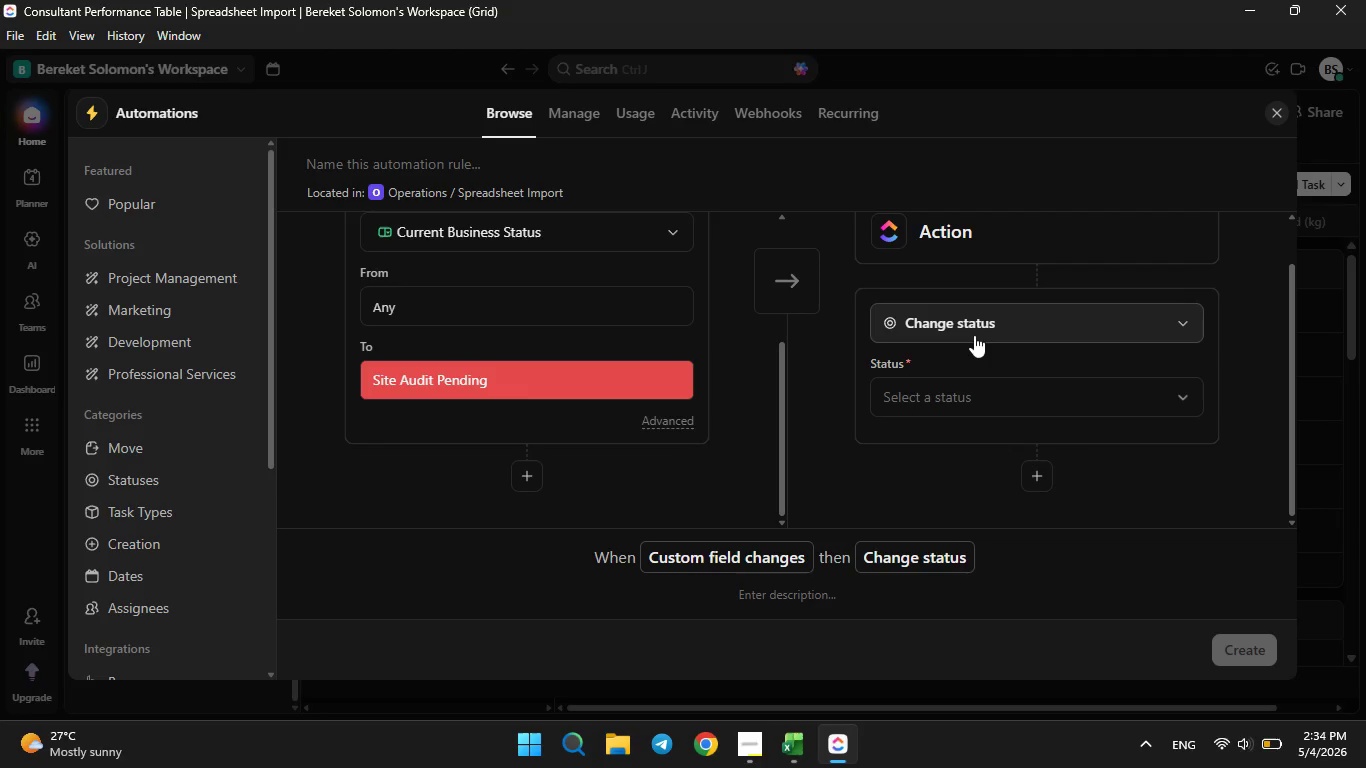 
left_click([975, 324])
 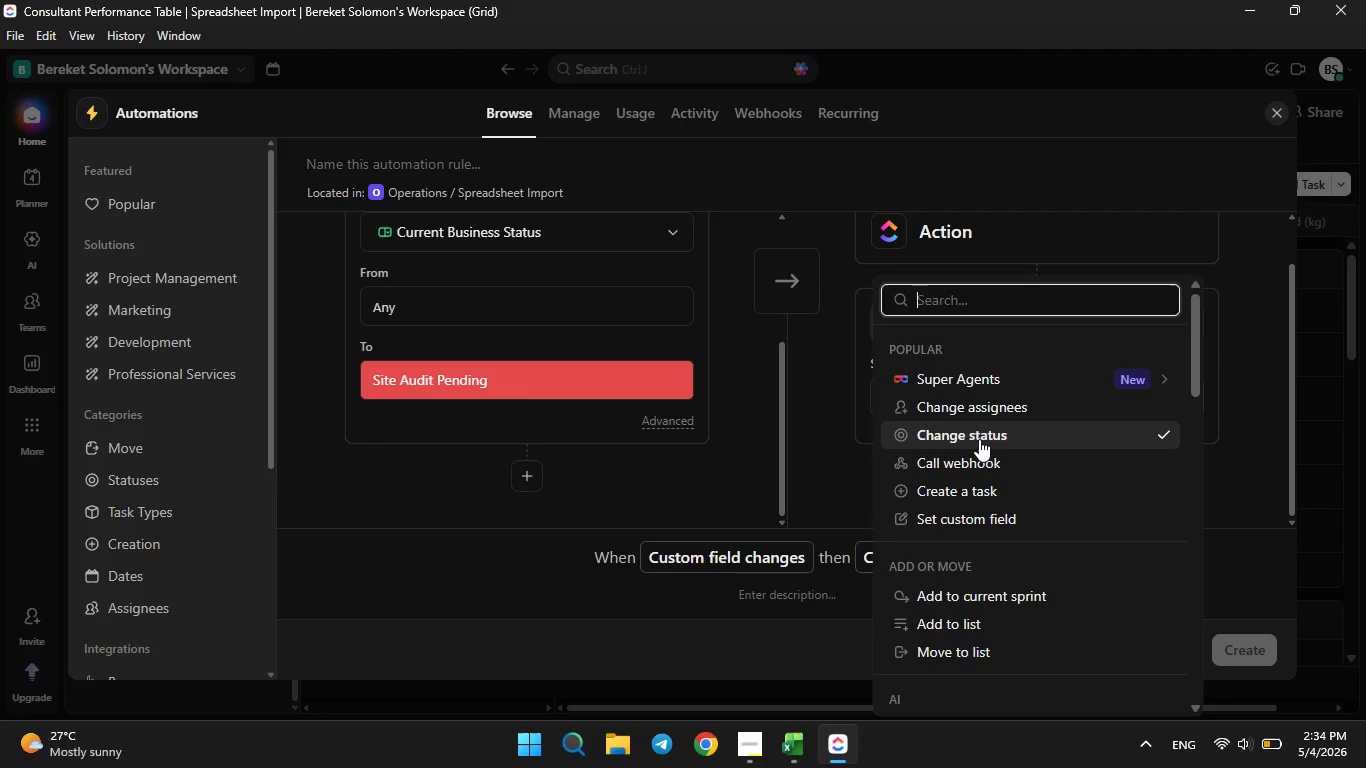 
scroll: coordinate [965, 450], scroll_direction: down, amount: 7.0
 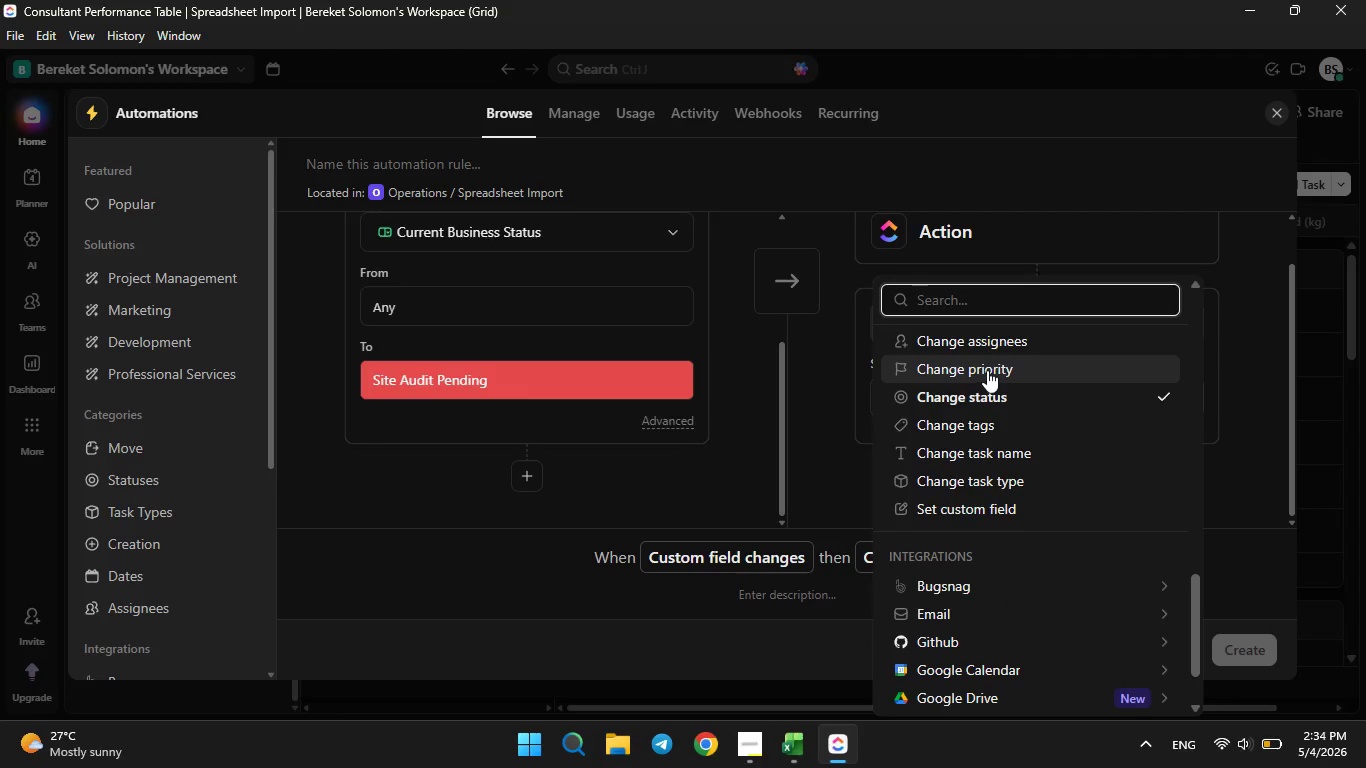 
left_click([987, 370])
 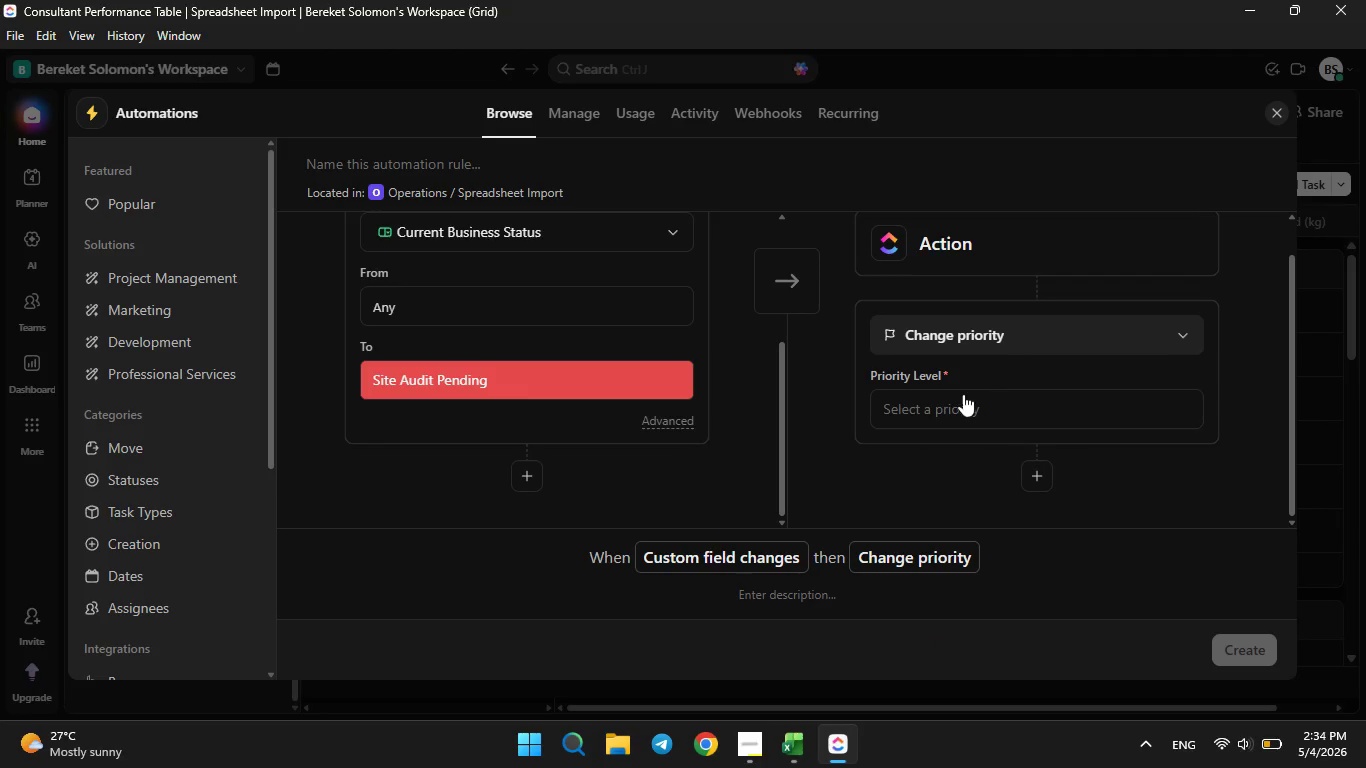 
left_click([959, 409])
 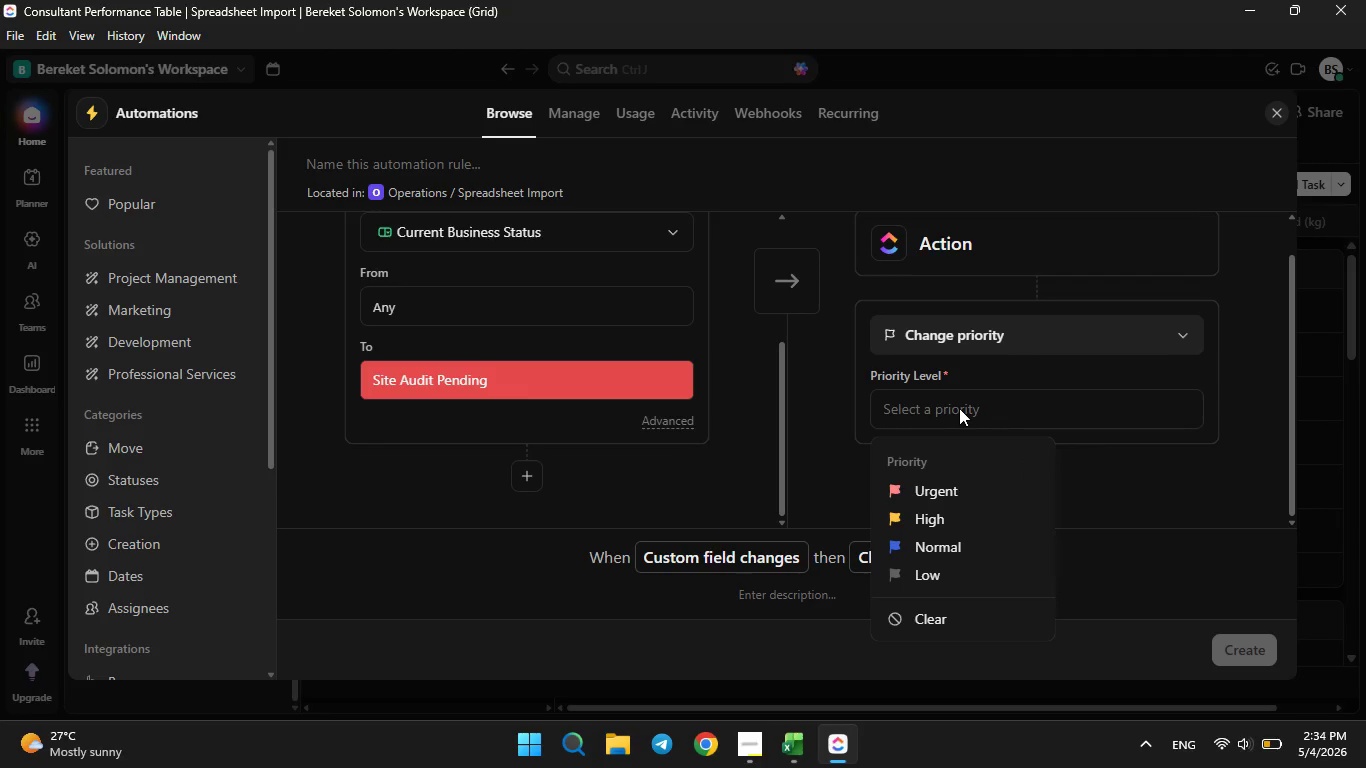 
left_click([959, 408])
 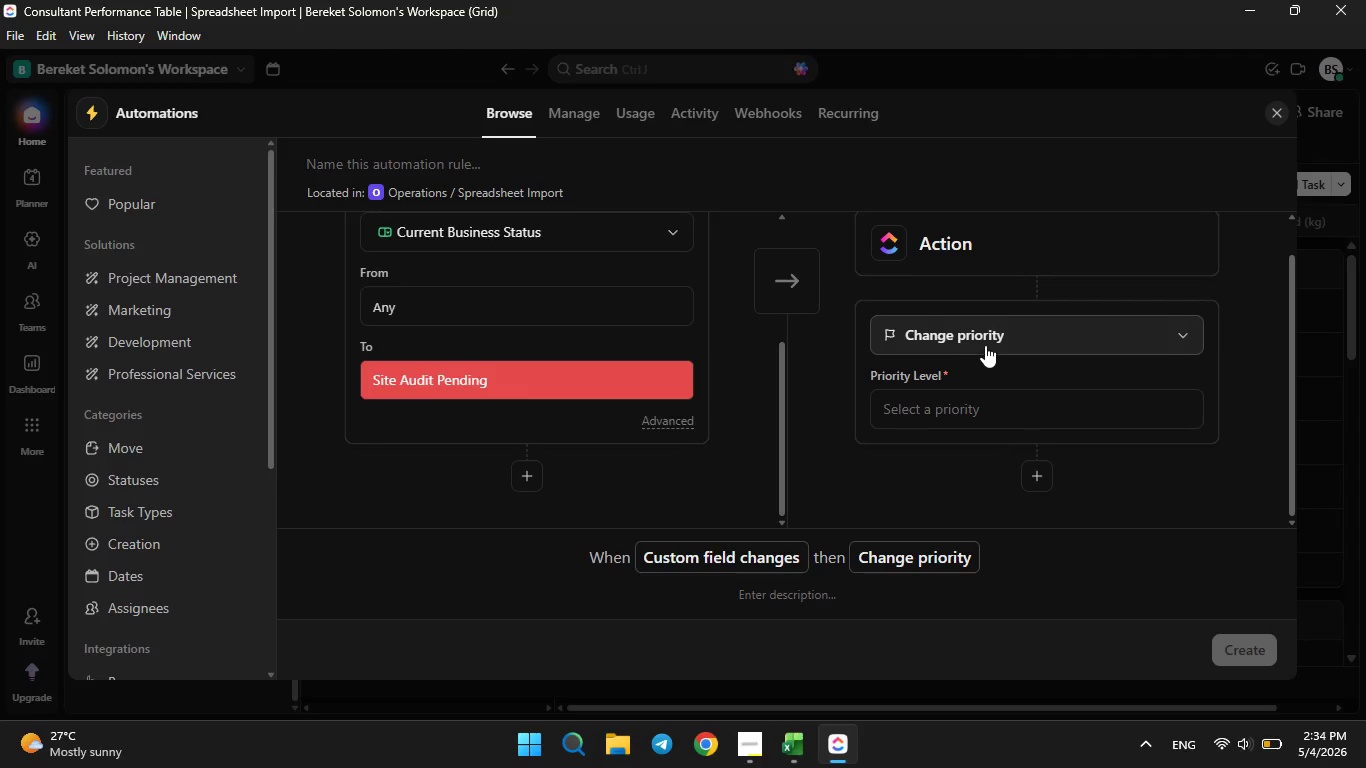 
left_click([985, 344])
 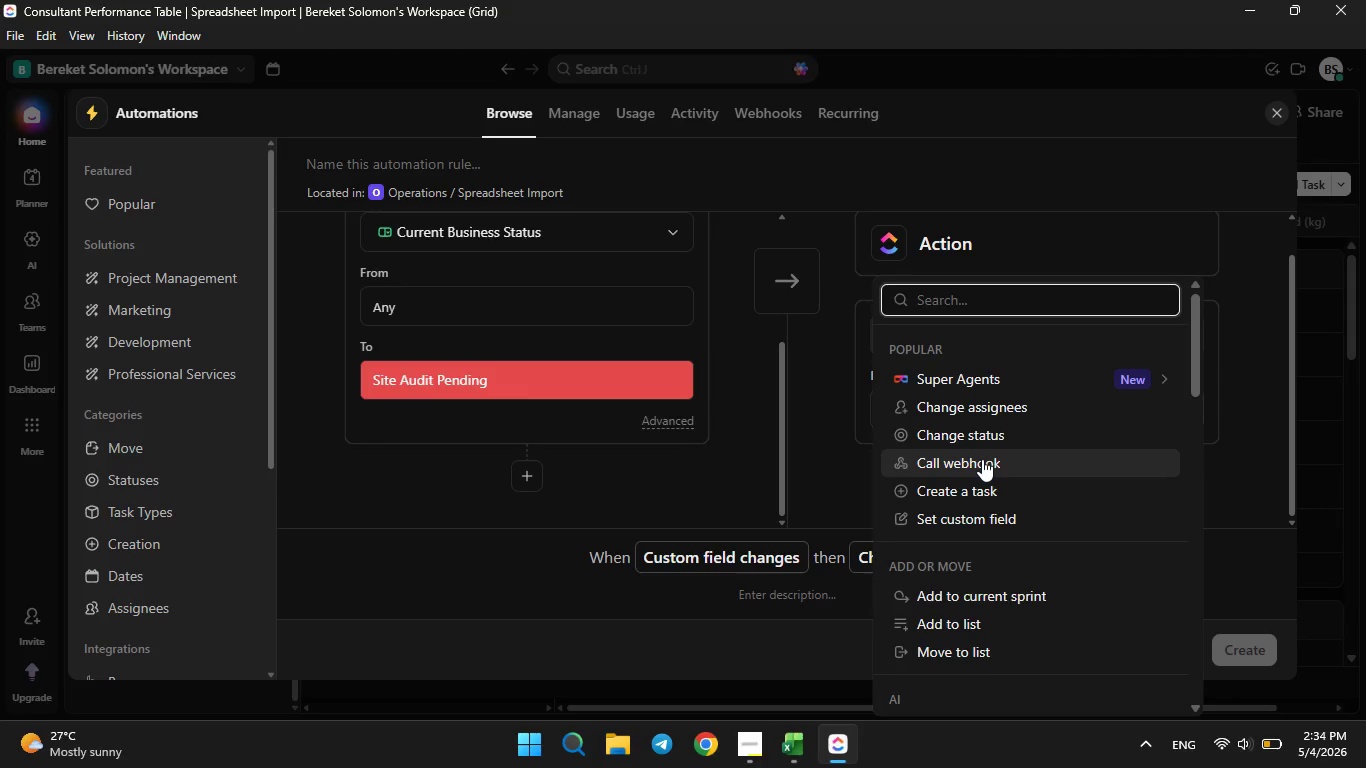 
scroll: coordinate [1009, 560], scroll_direction: down, amount: 6.0
 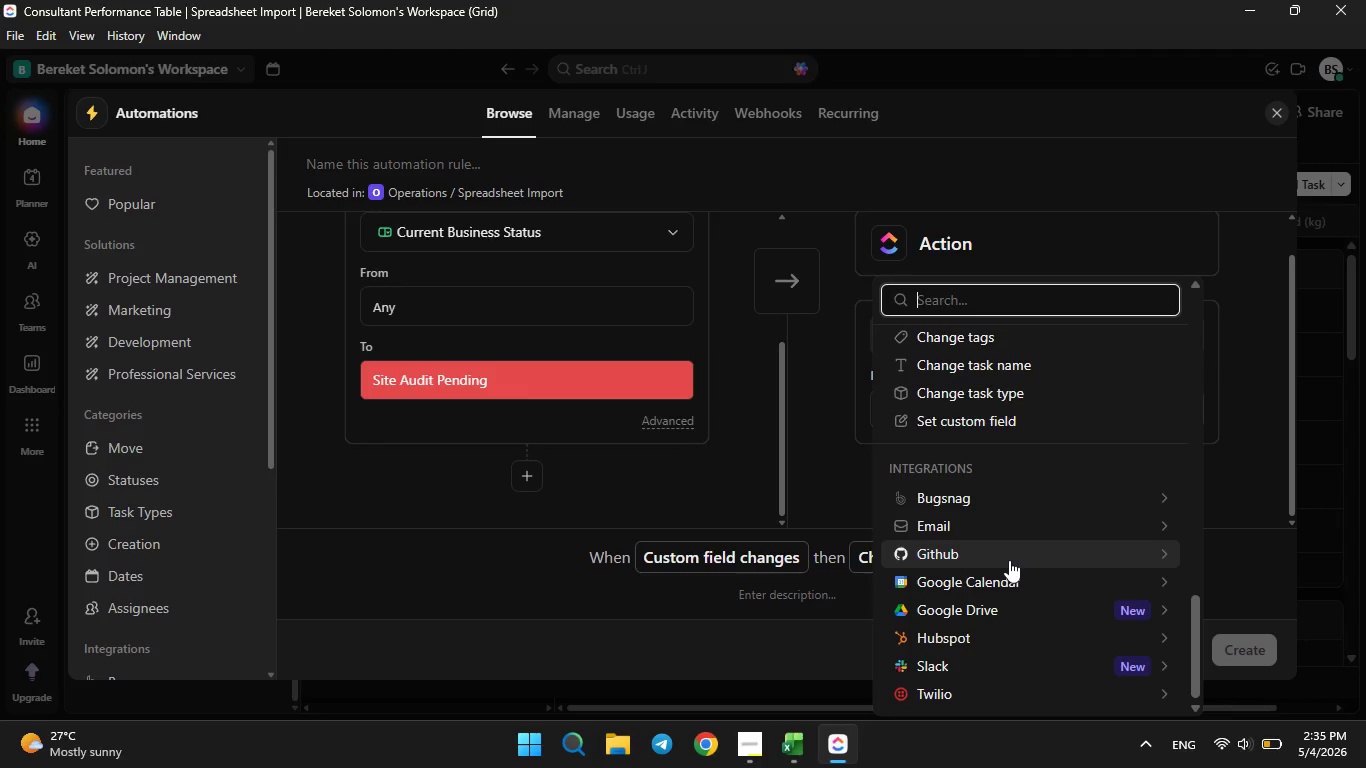 
scroll: coordinate [1008, 550], scroll_direction: up, amount: 6.0
 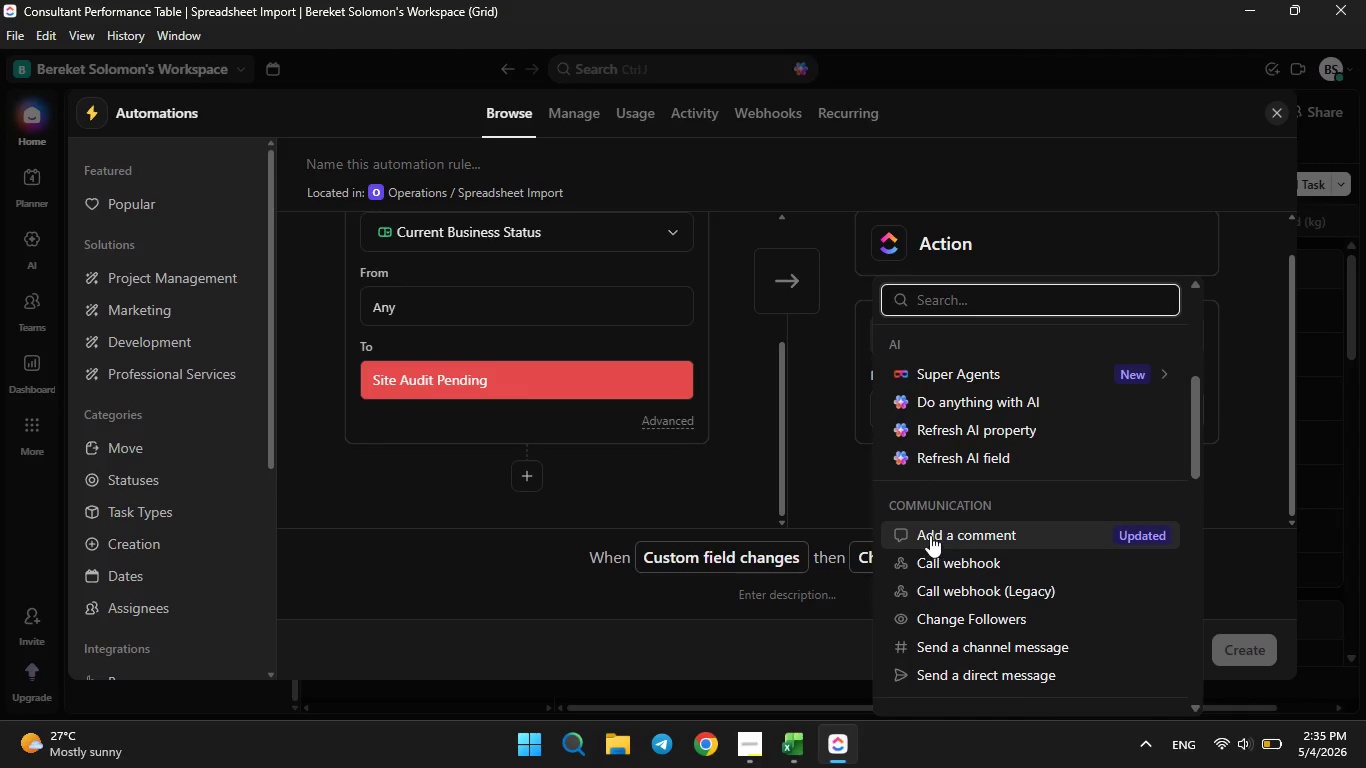 
left_click([930, 535])
 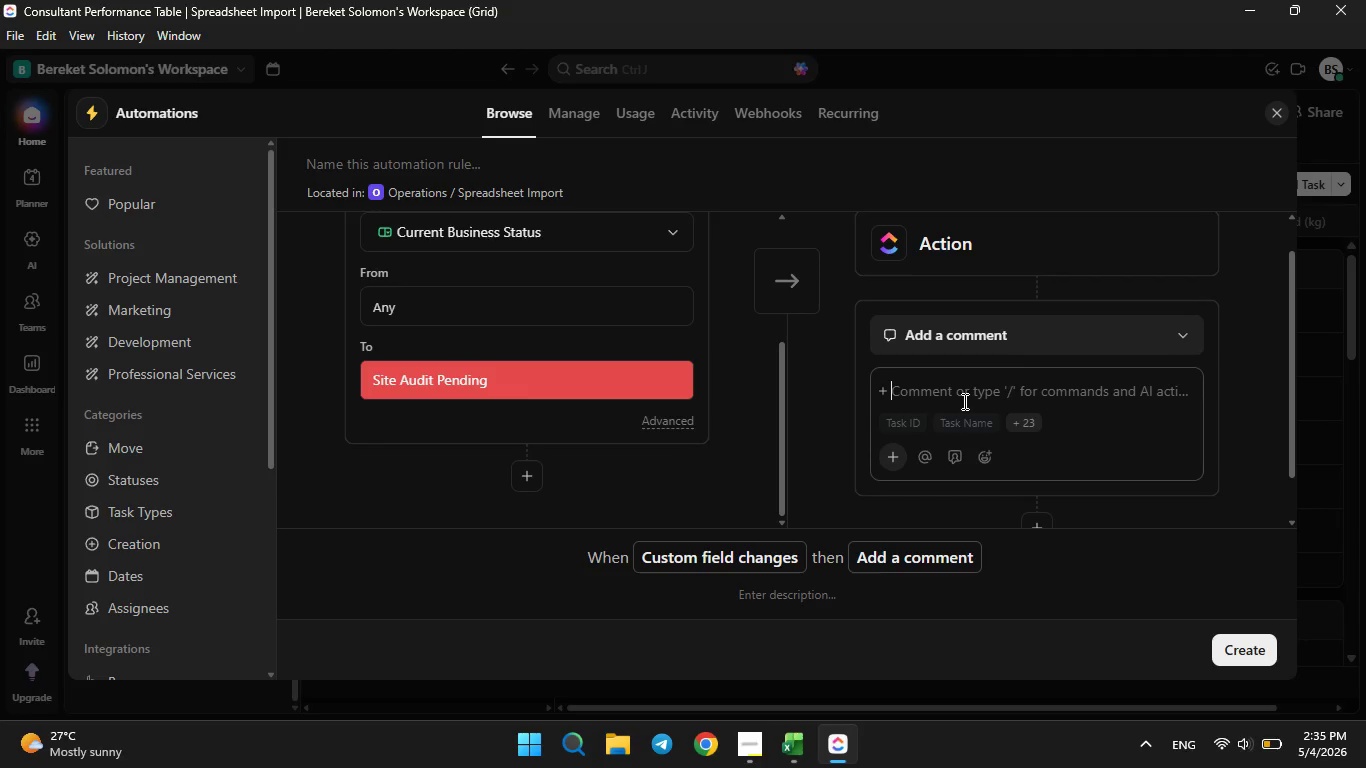 
type(Audit Pending)
 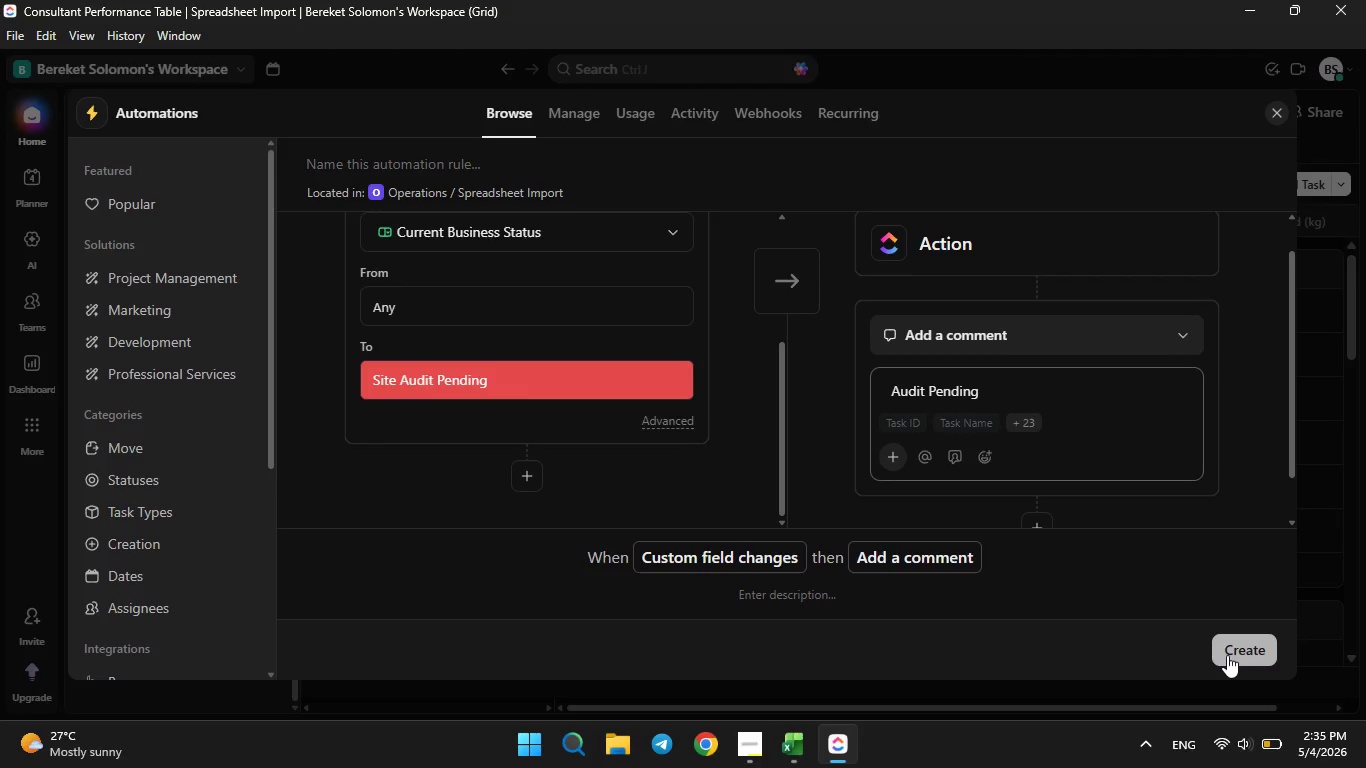 
wait(5.26)
 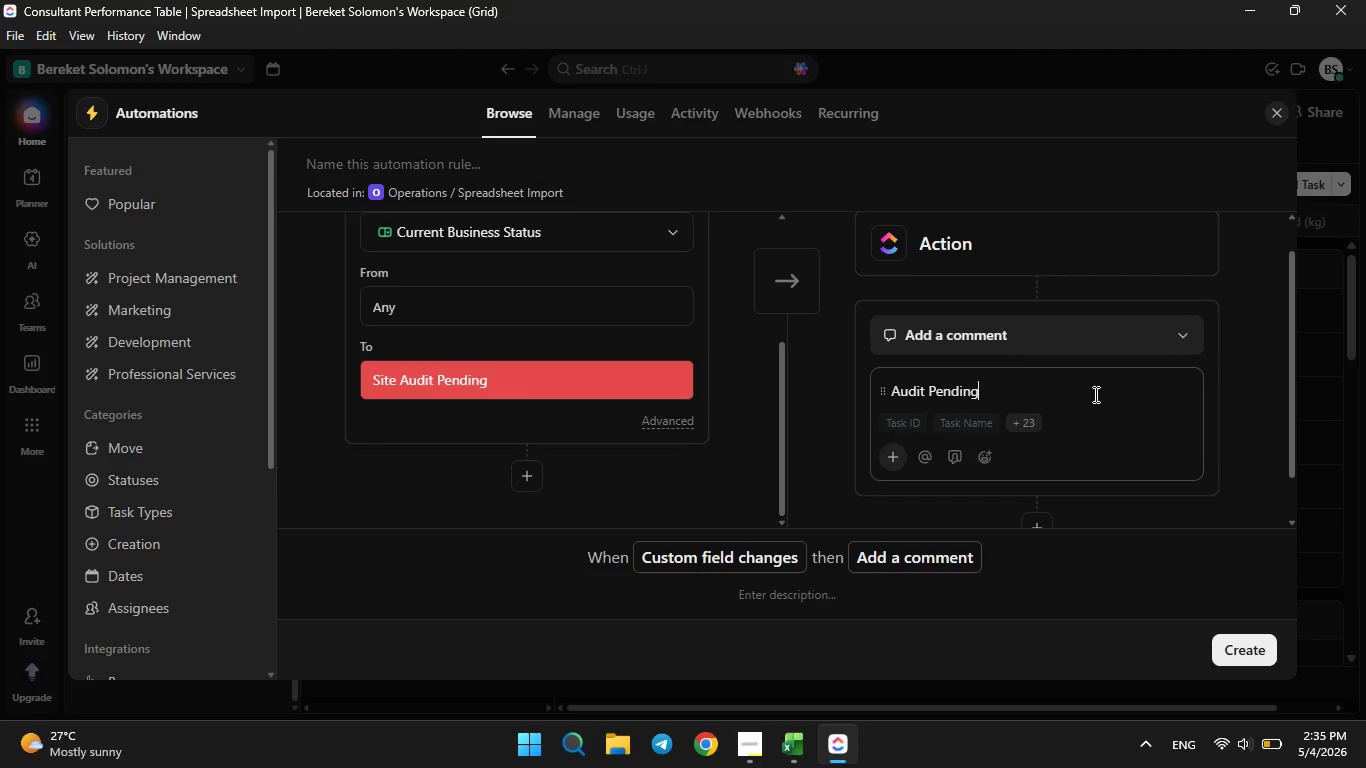 
left_click([1231, 647])
 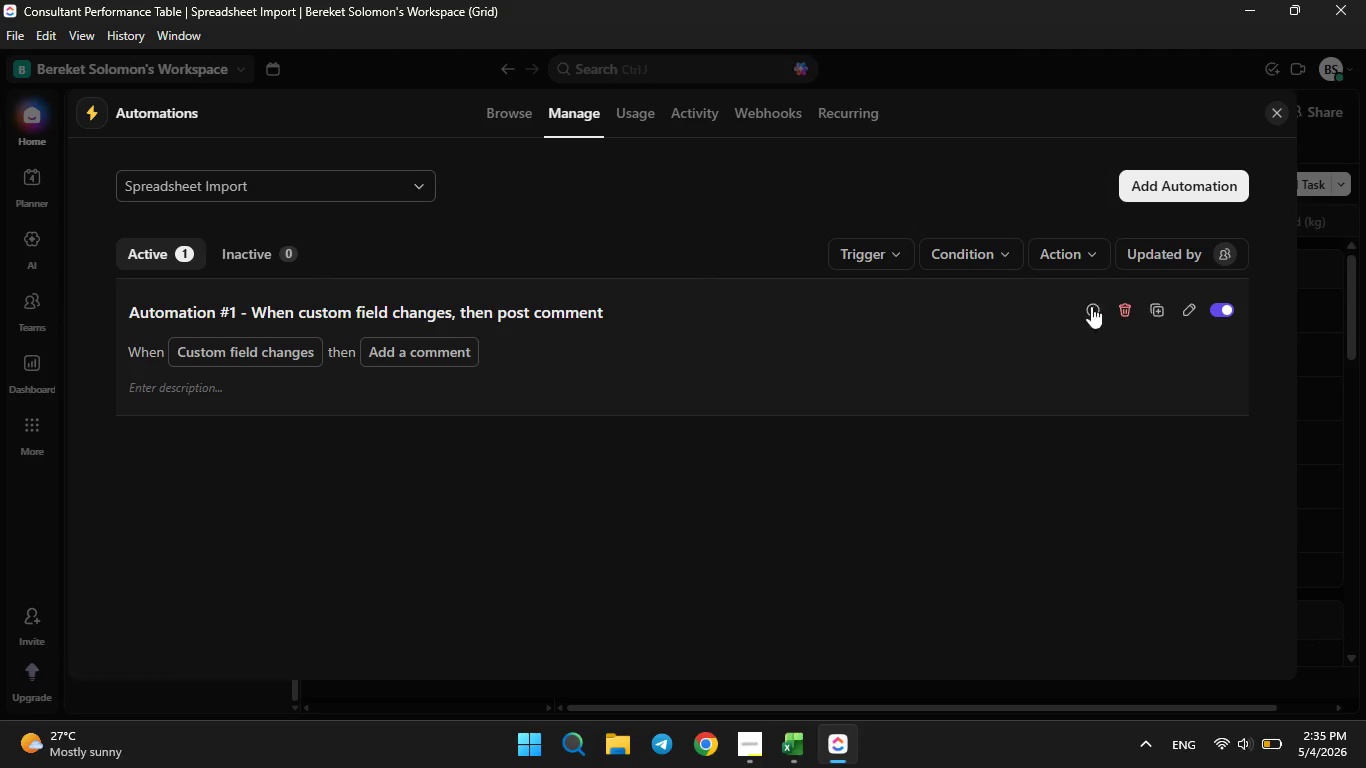 
wait(5.44)
 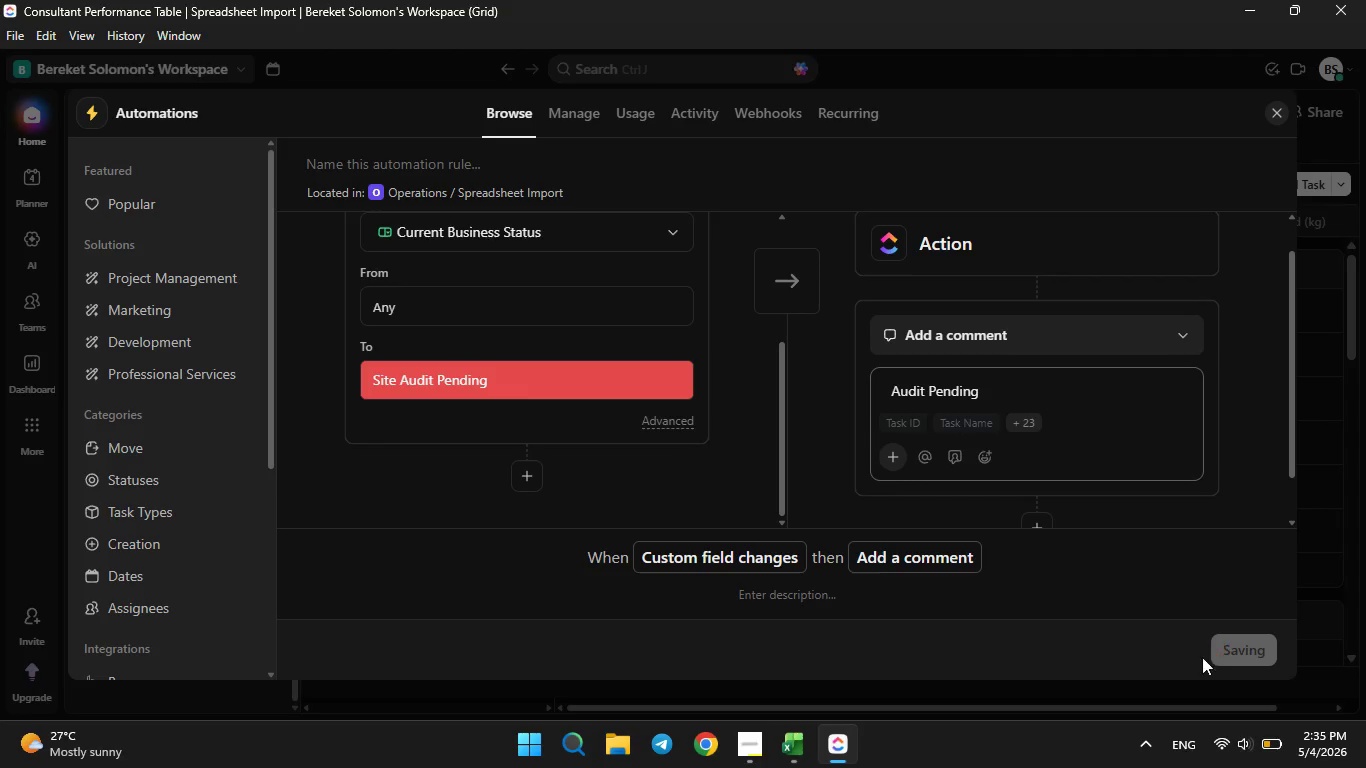 
left_click([1270, 116])
 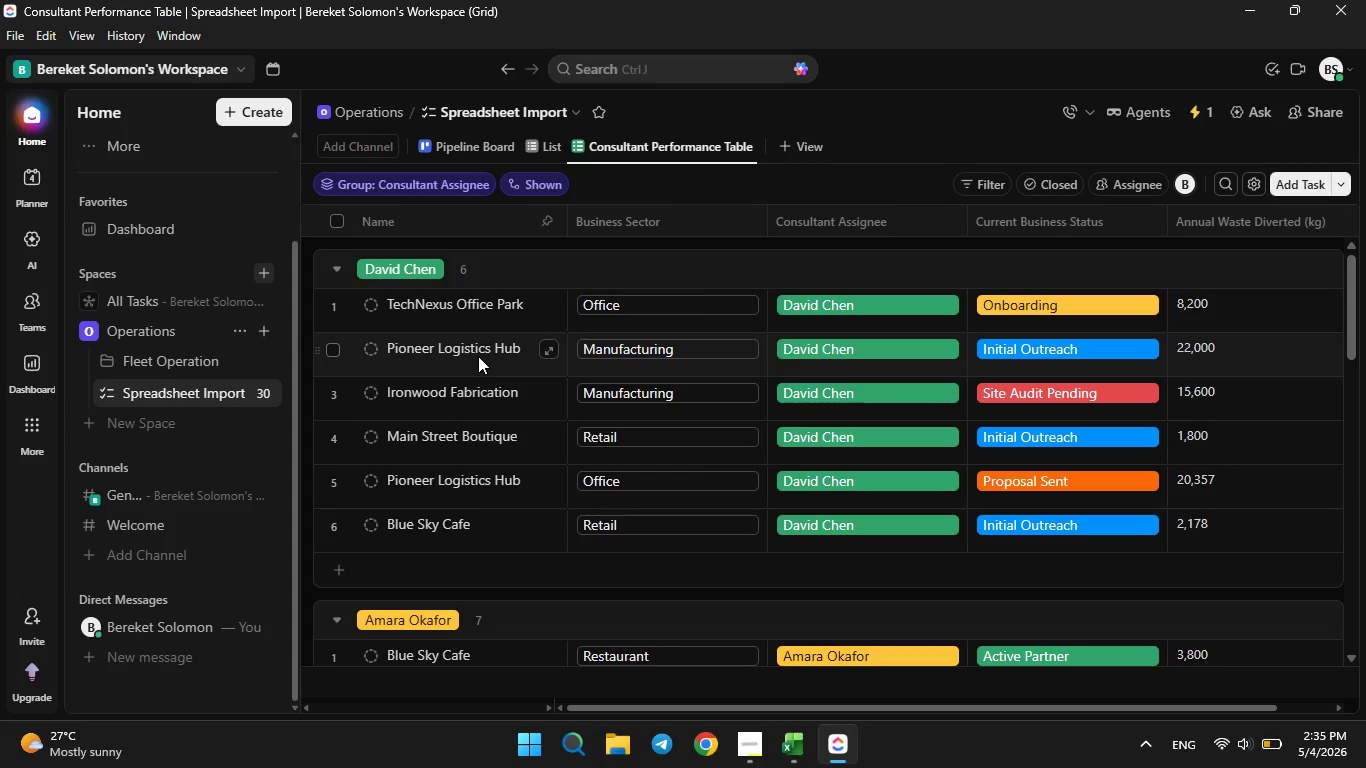 
wait(28.44)
 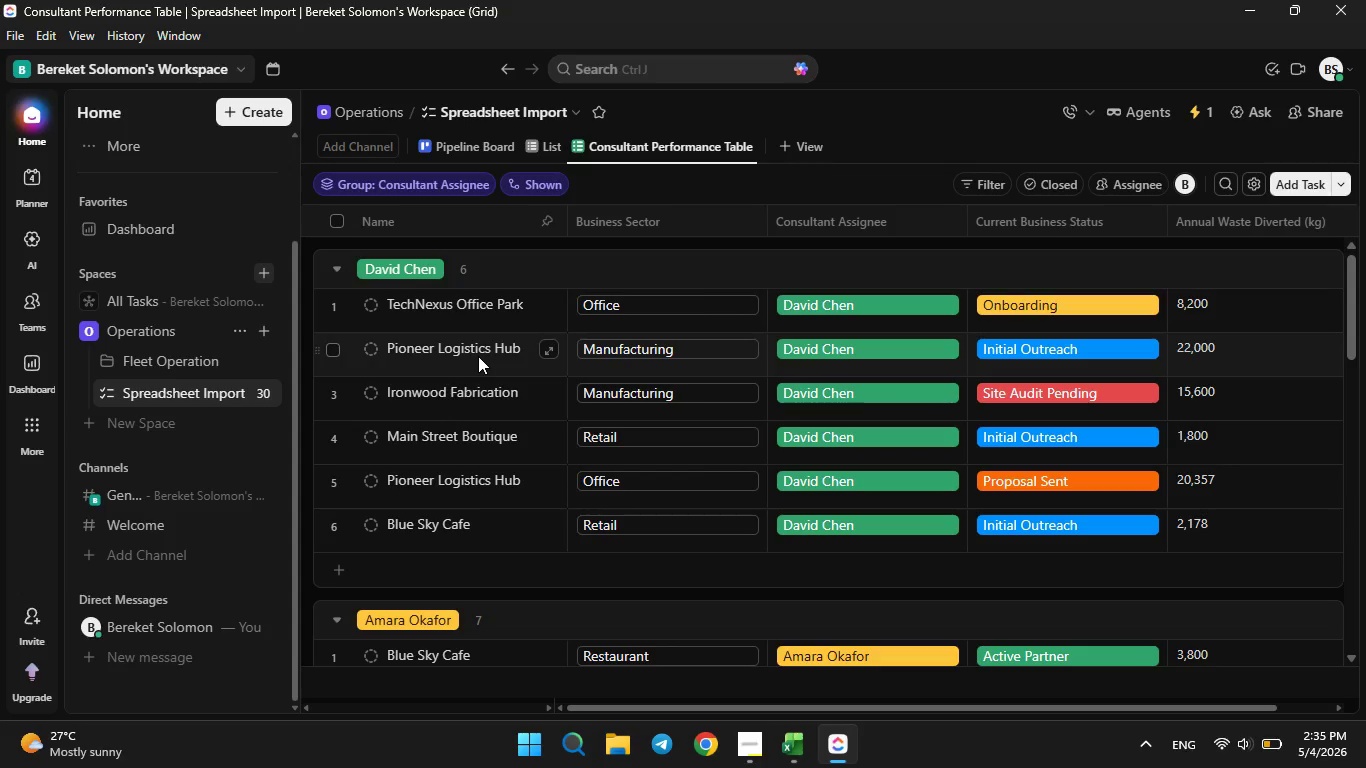 
left_click([555, 411])
 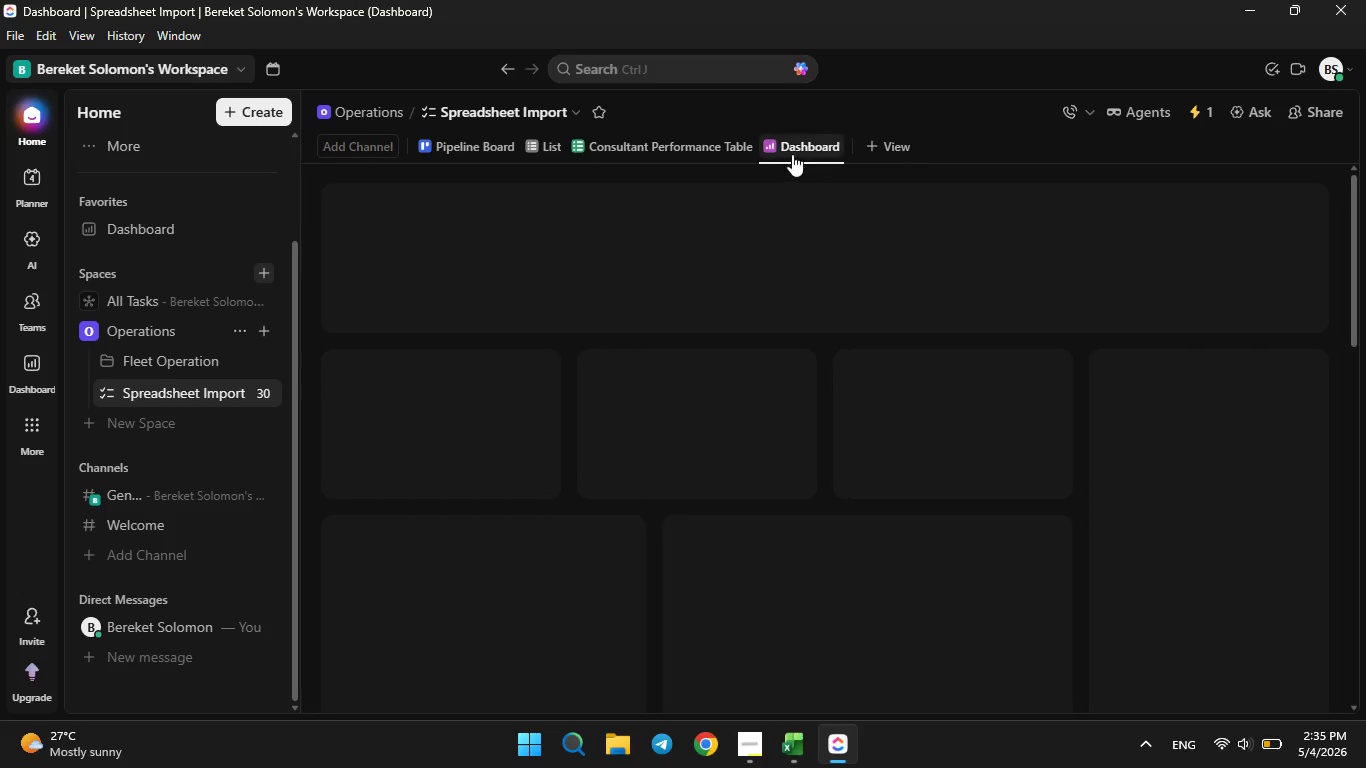 
right_click([795, 144])
 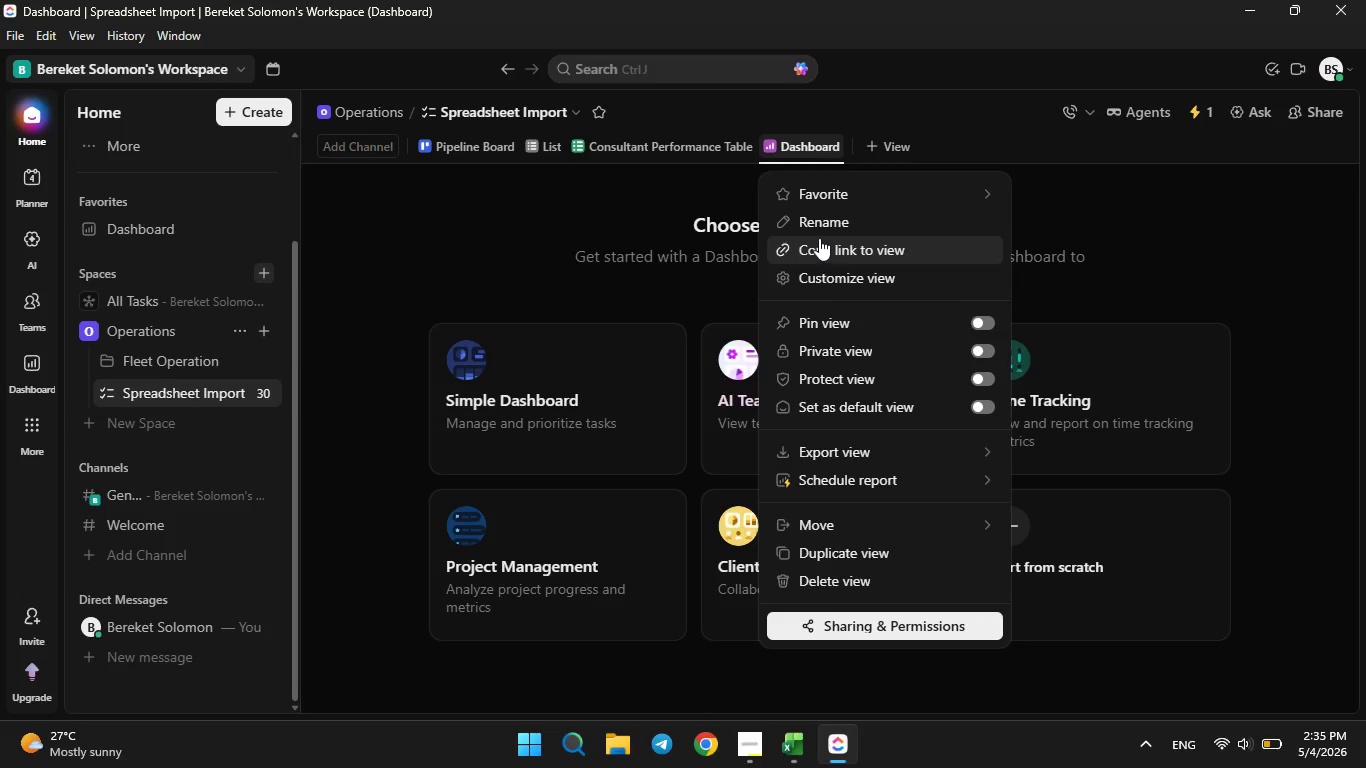 
left_click([819, 227])
 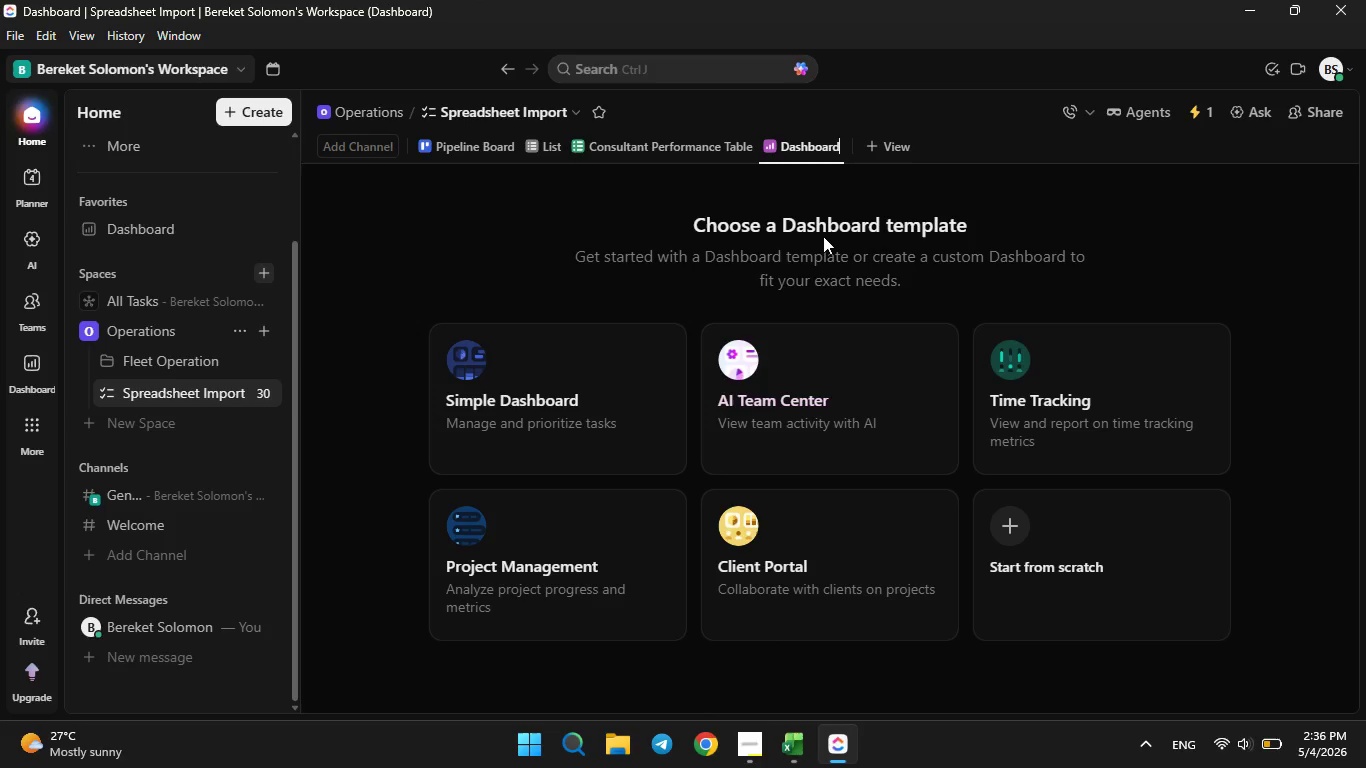 
hold_key(key=ArrowLeft, duration=0.92)
 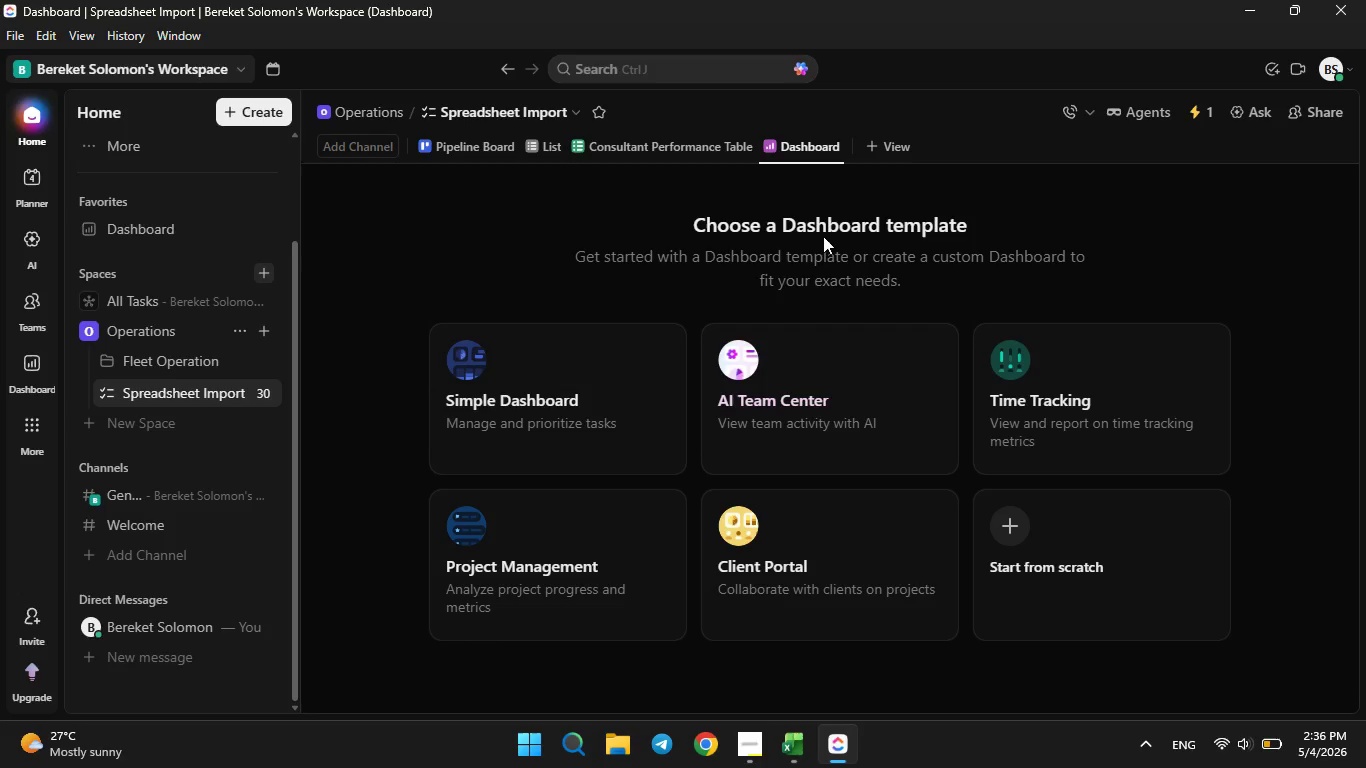 
type(Field Team Perforn)
key(Backspace)
type(mance )
 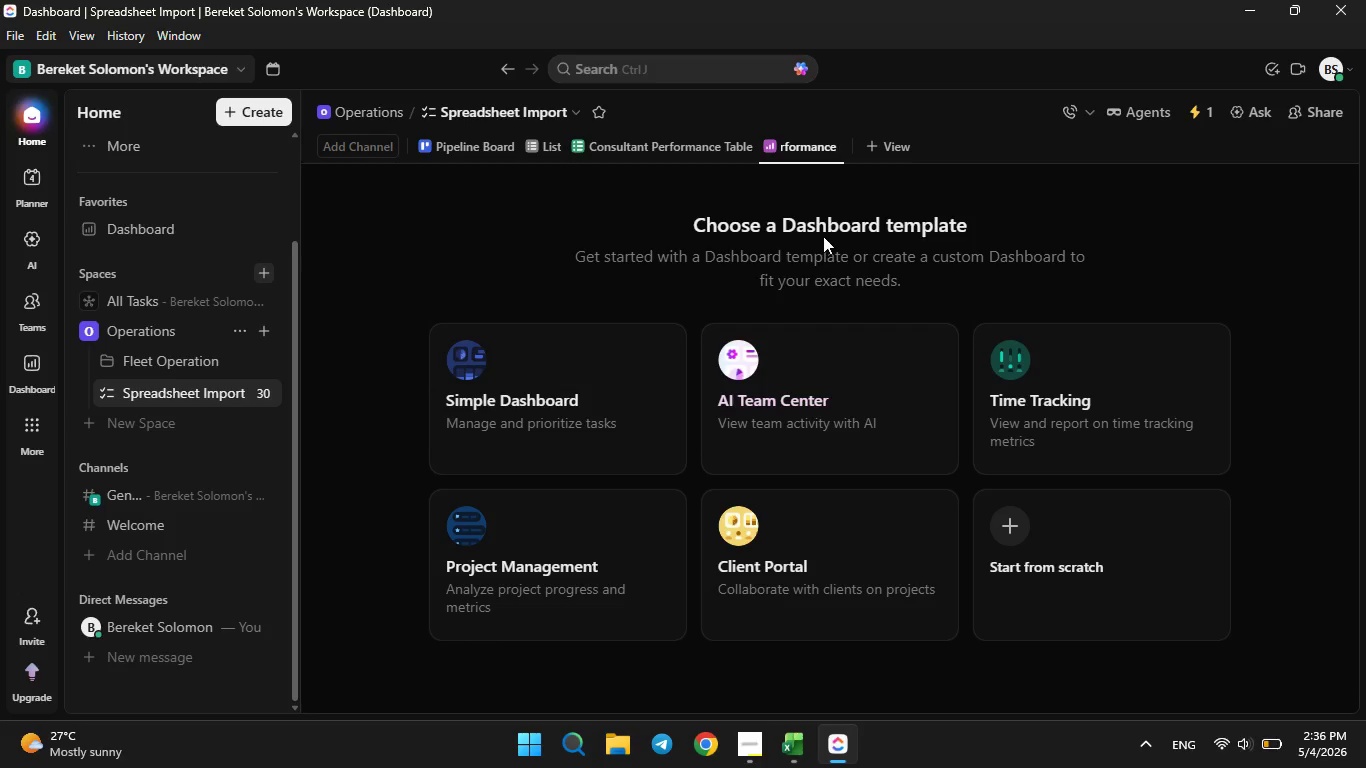 
key(Enter)
 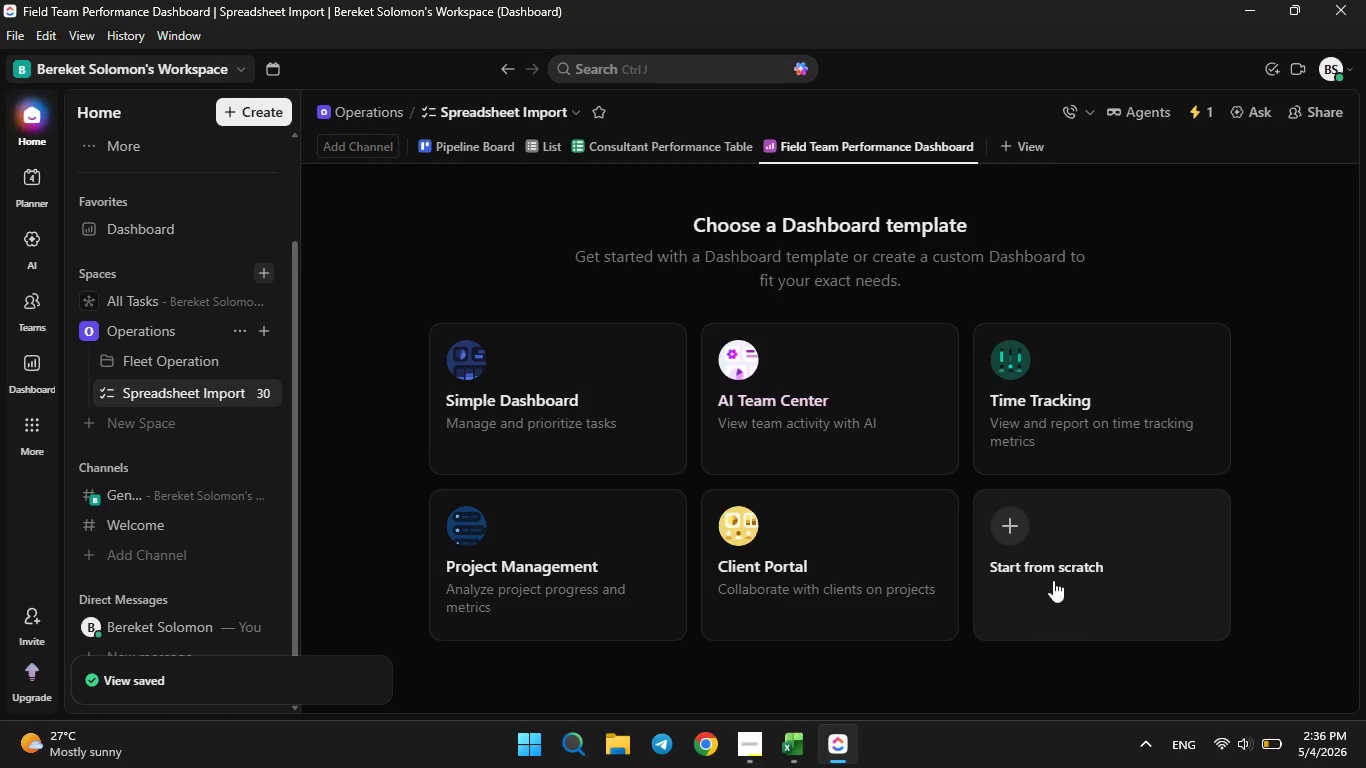 
wait(6.59)
 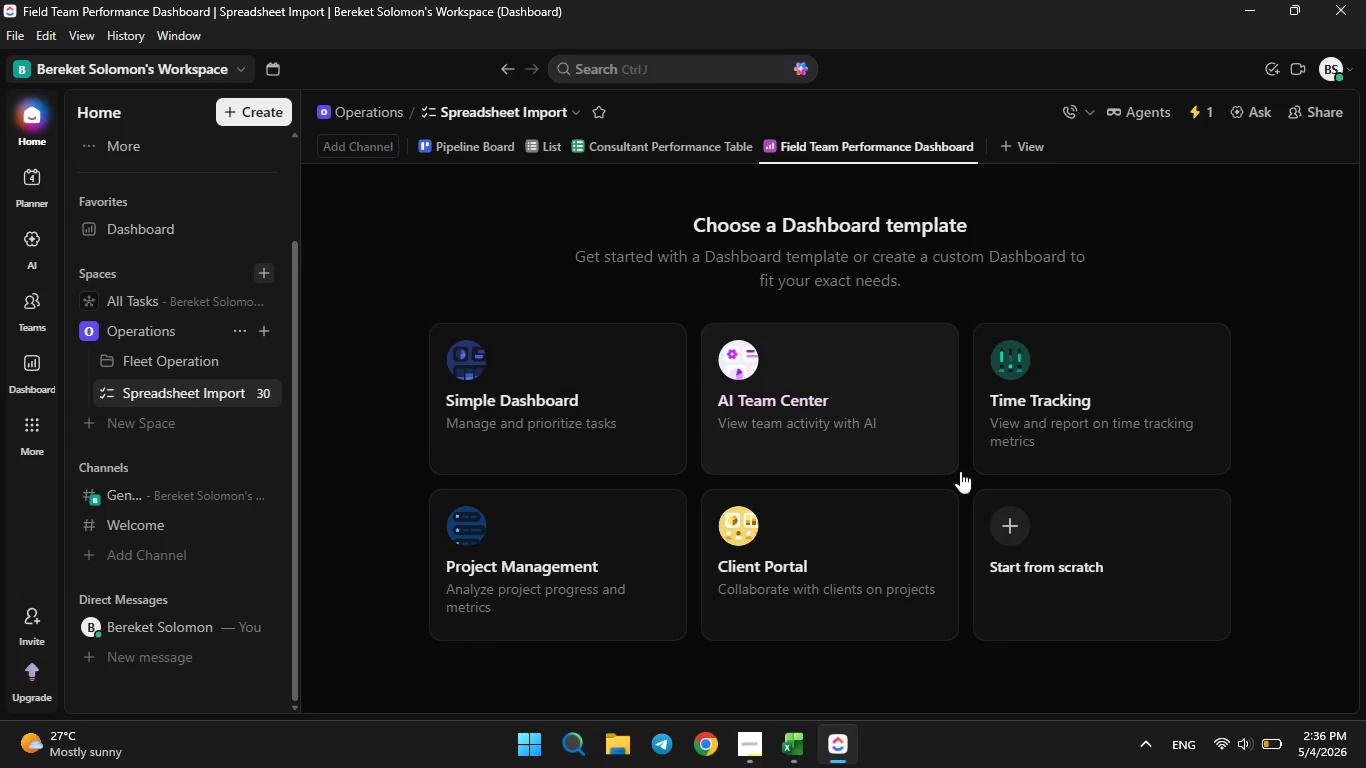 
left_click([1053, 579])
 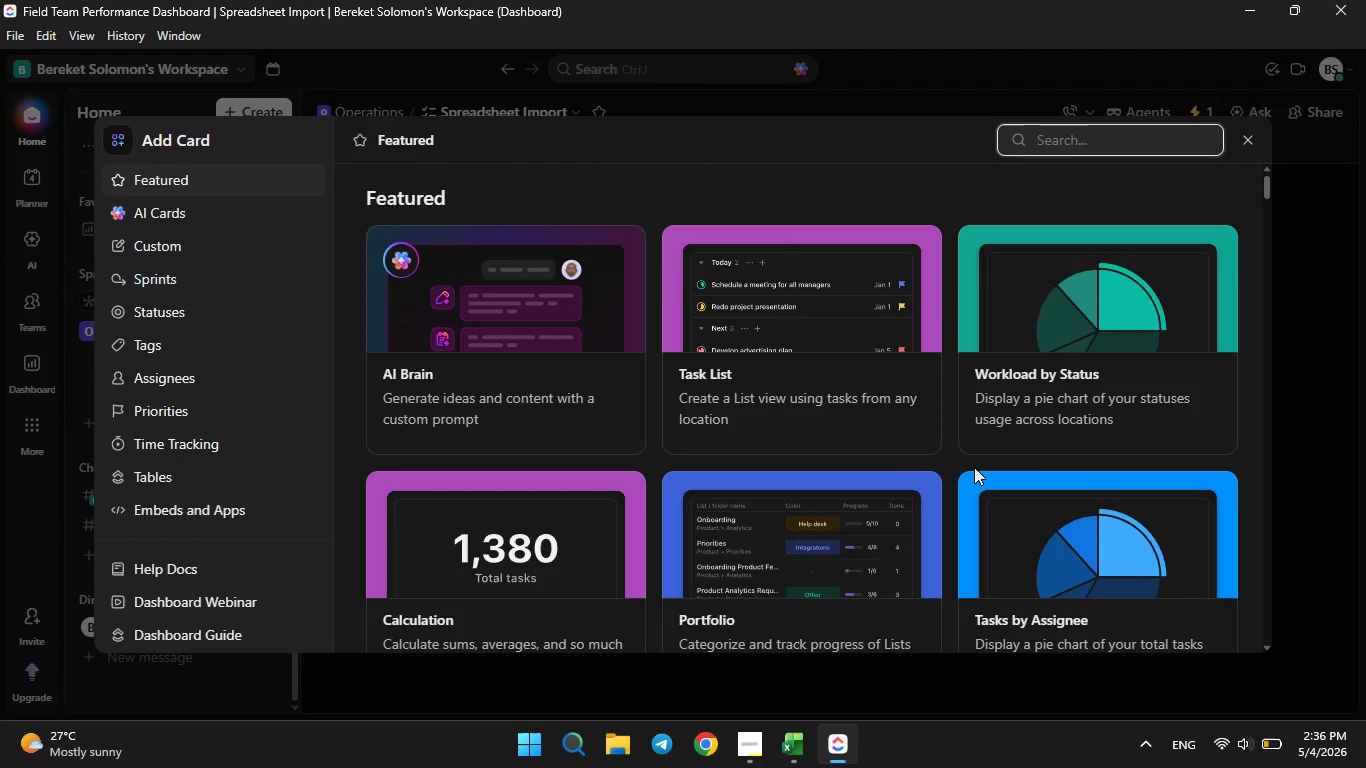 
scroll: coordinate [887, 474], scroll_direction: down, amount: 2.0
 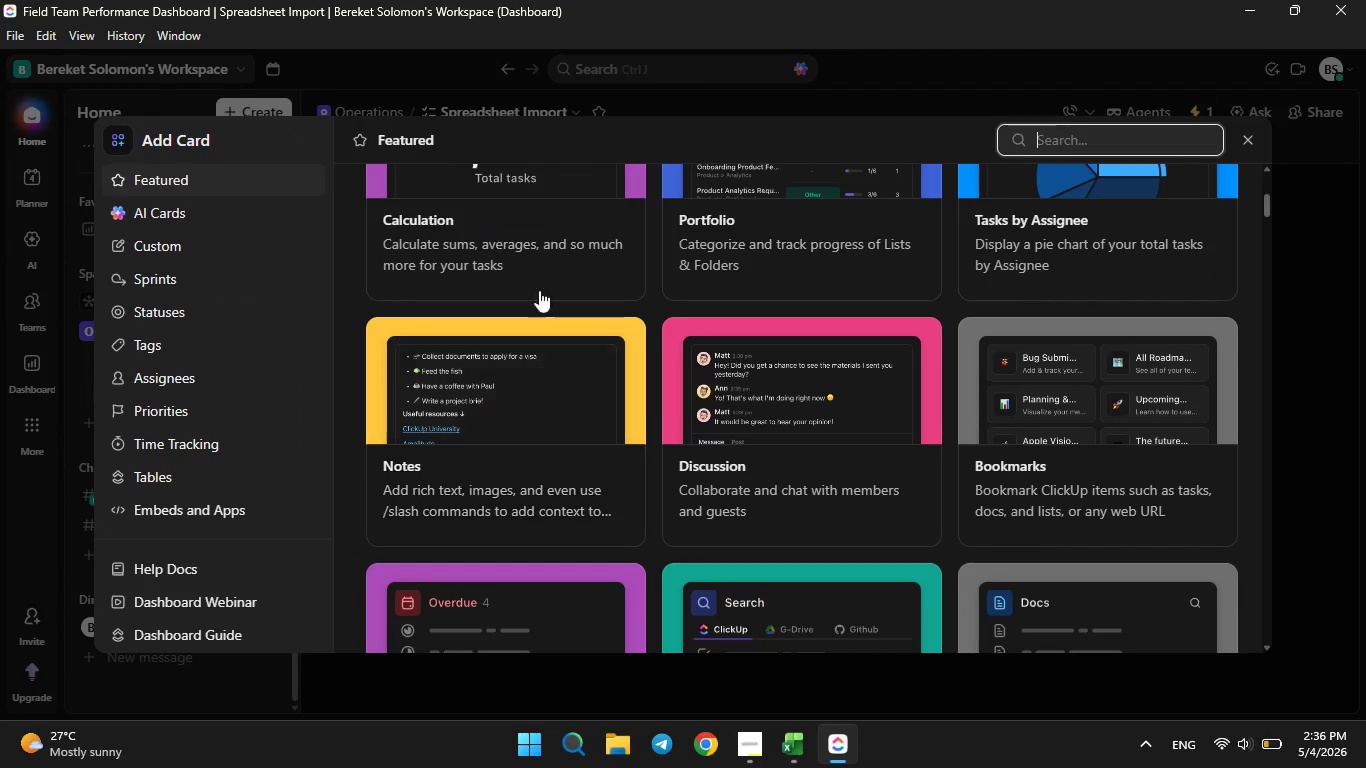 
left_click([551, 248])
 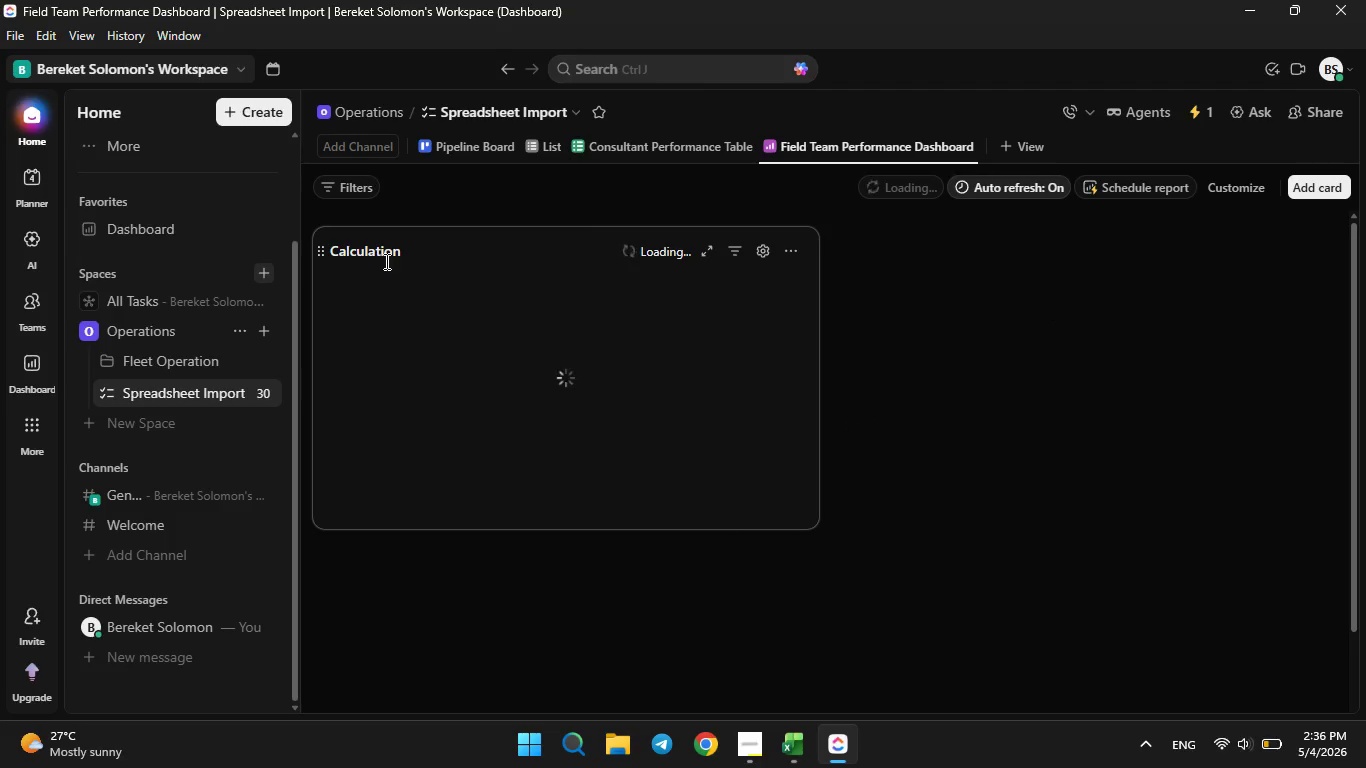 
left_click([413, 244])
 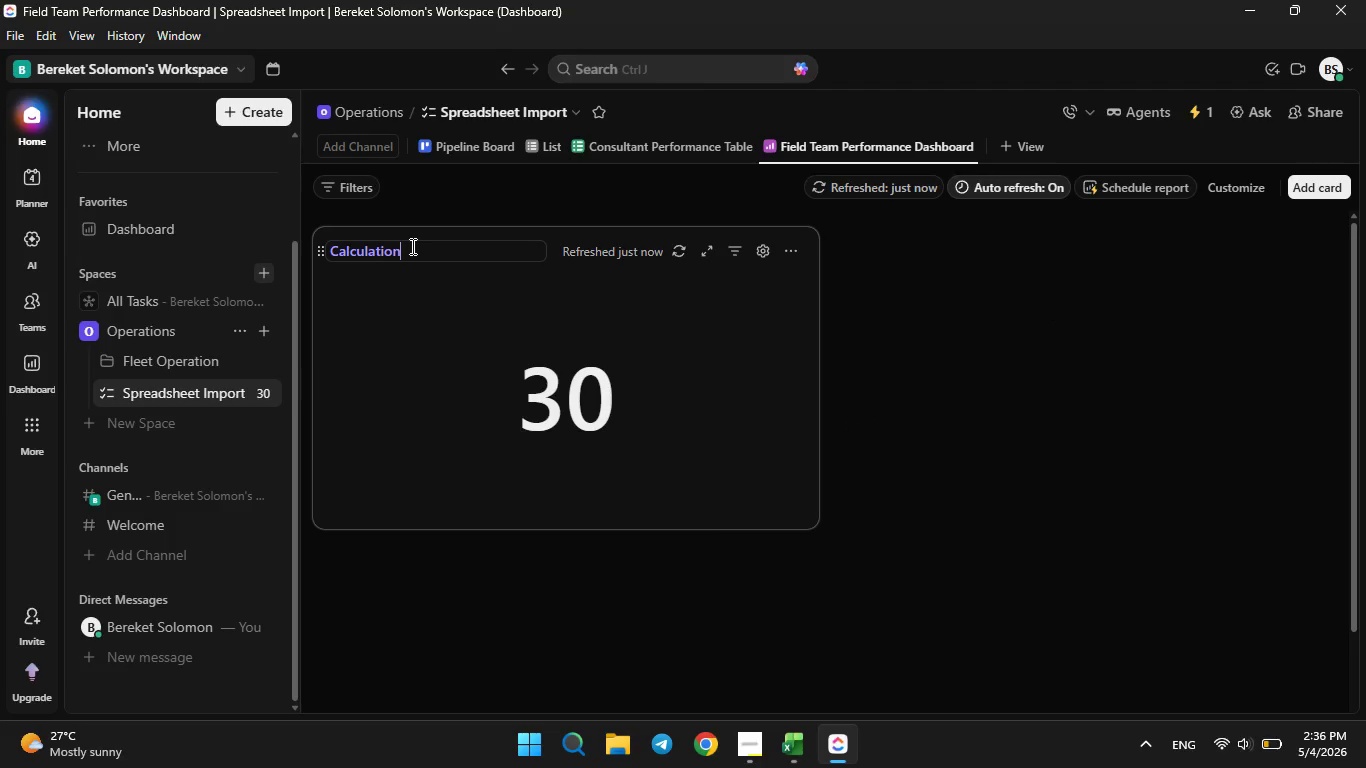 
hold_key(key=Backspace, duration=1.11)
 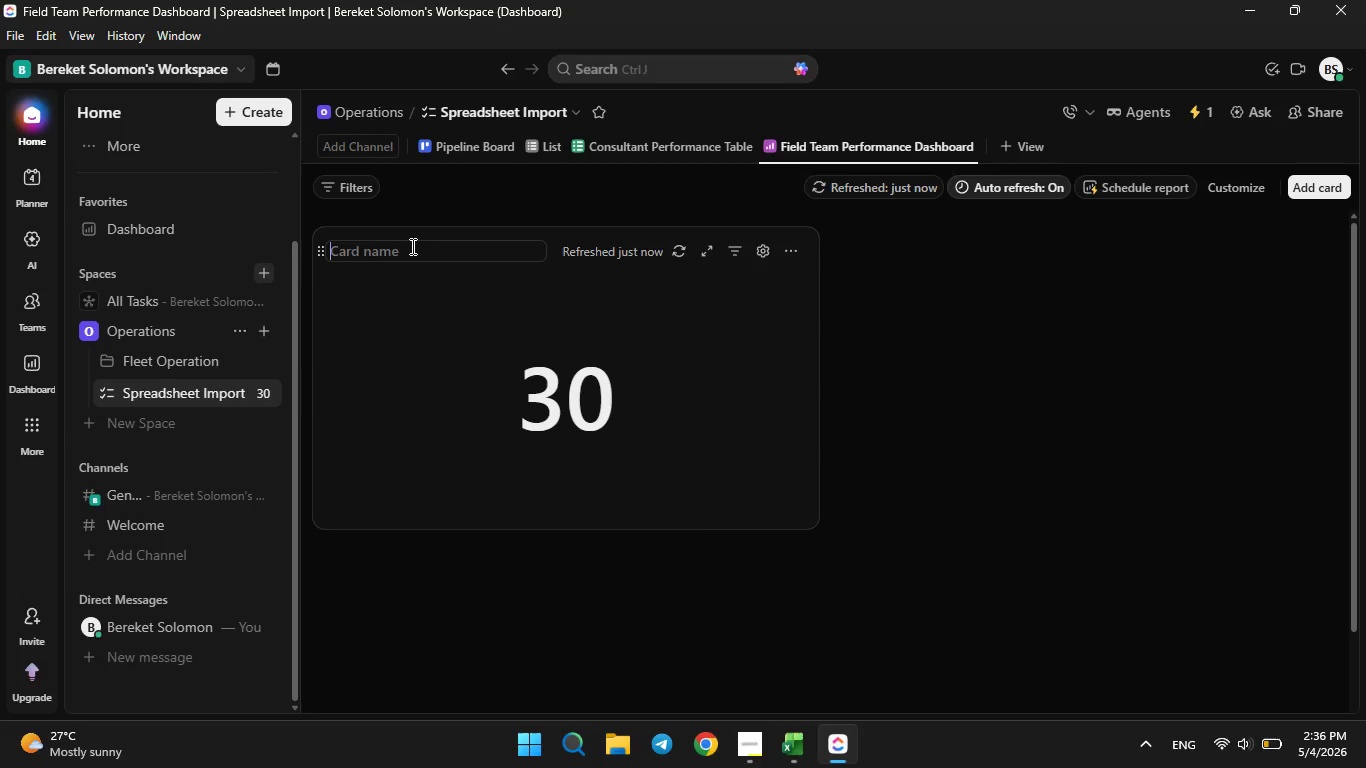 
type(Total Waste Divert)
 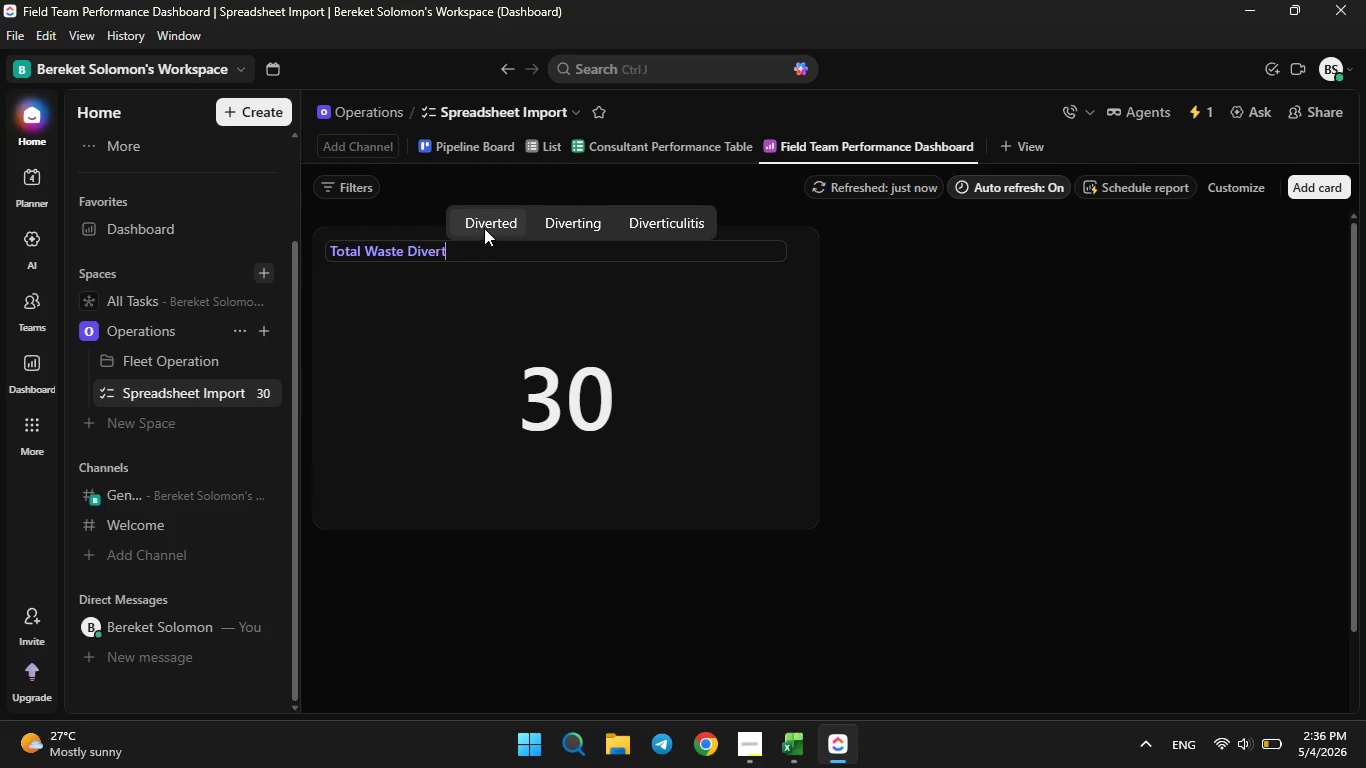 
left_click([489, 227])
 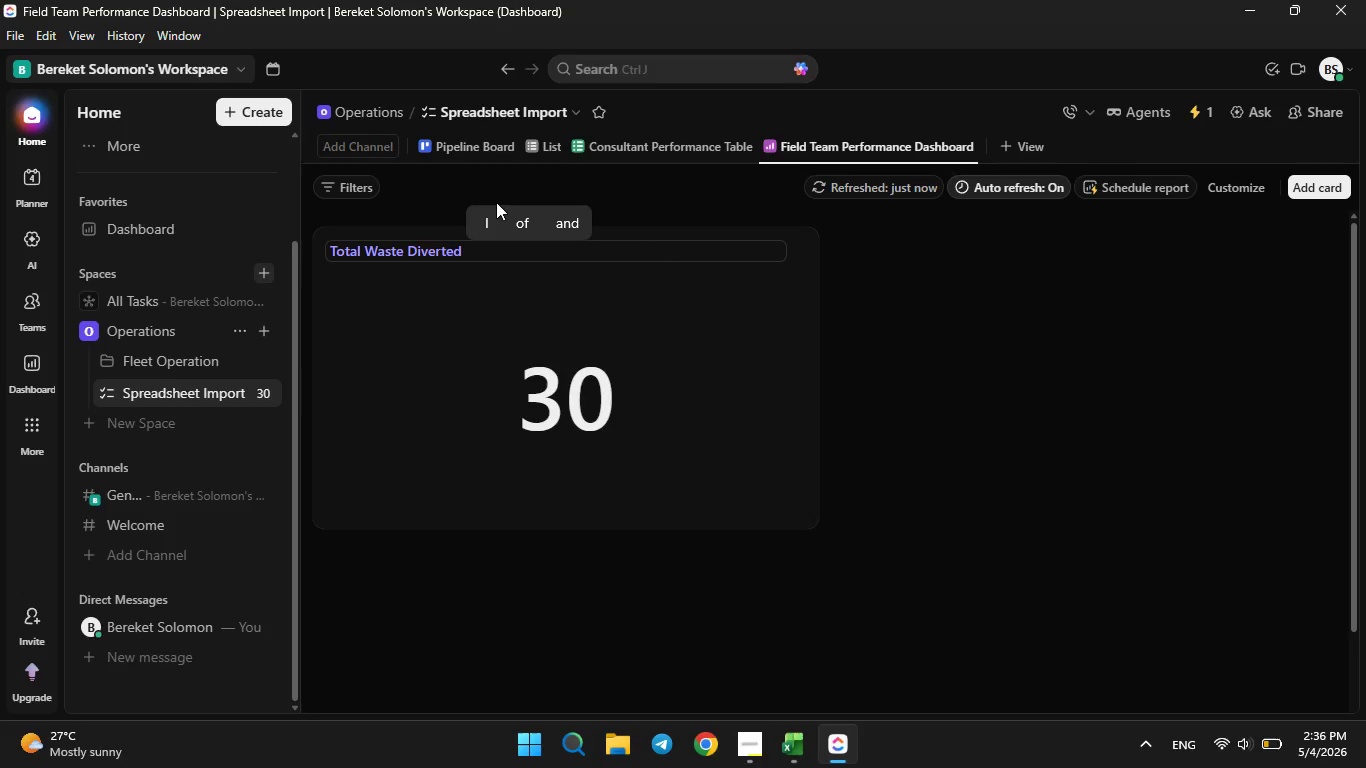 
left_click([362, 470])
 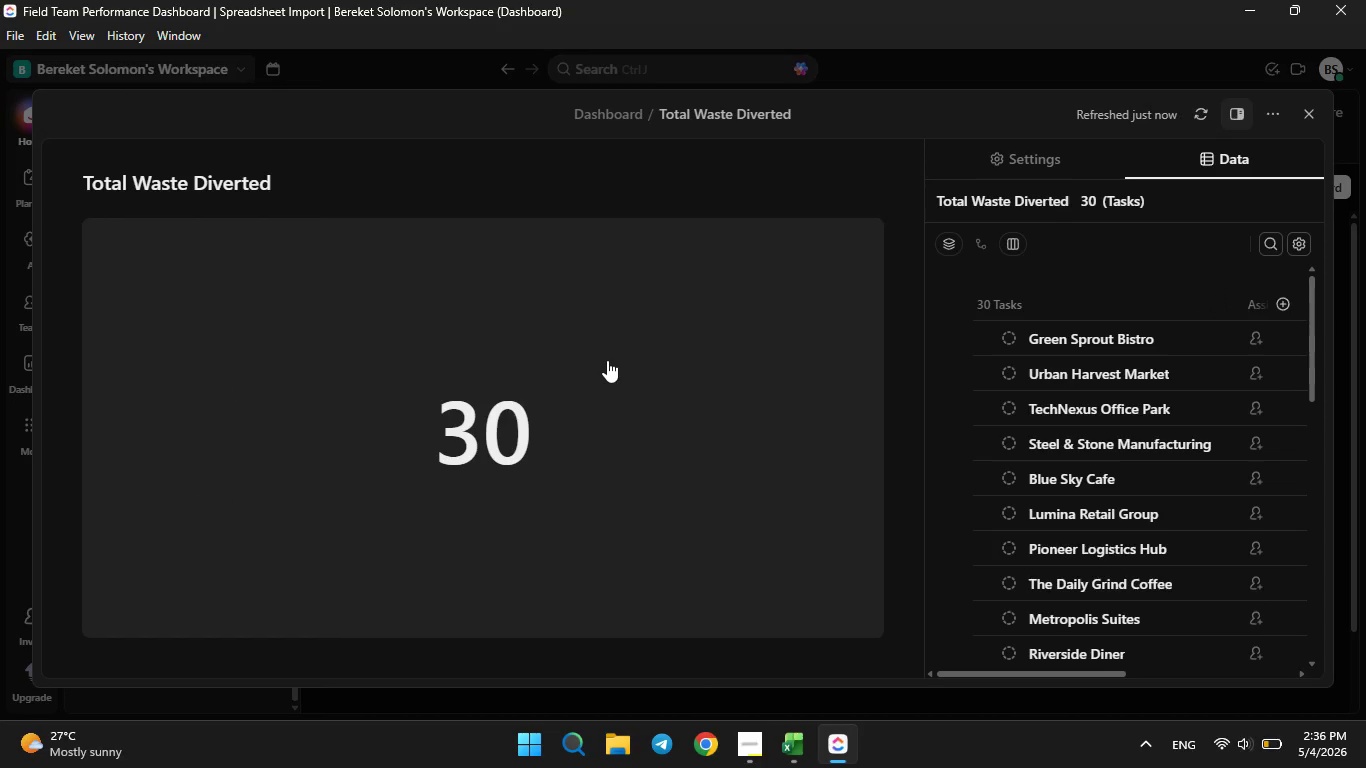 
wait(6.0)
 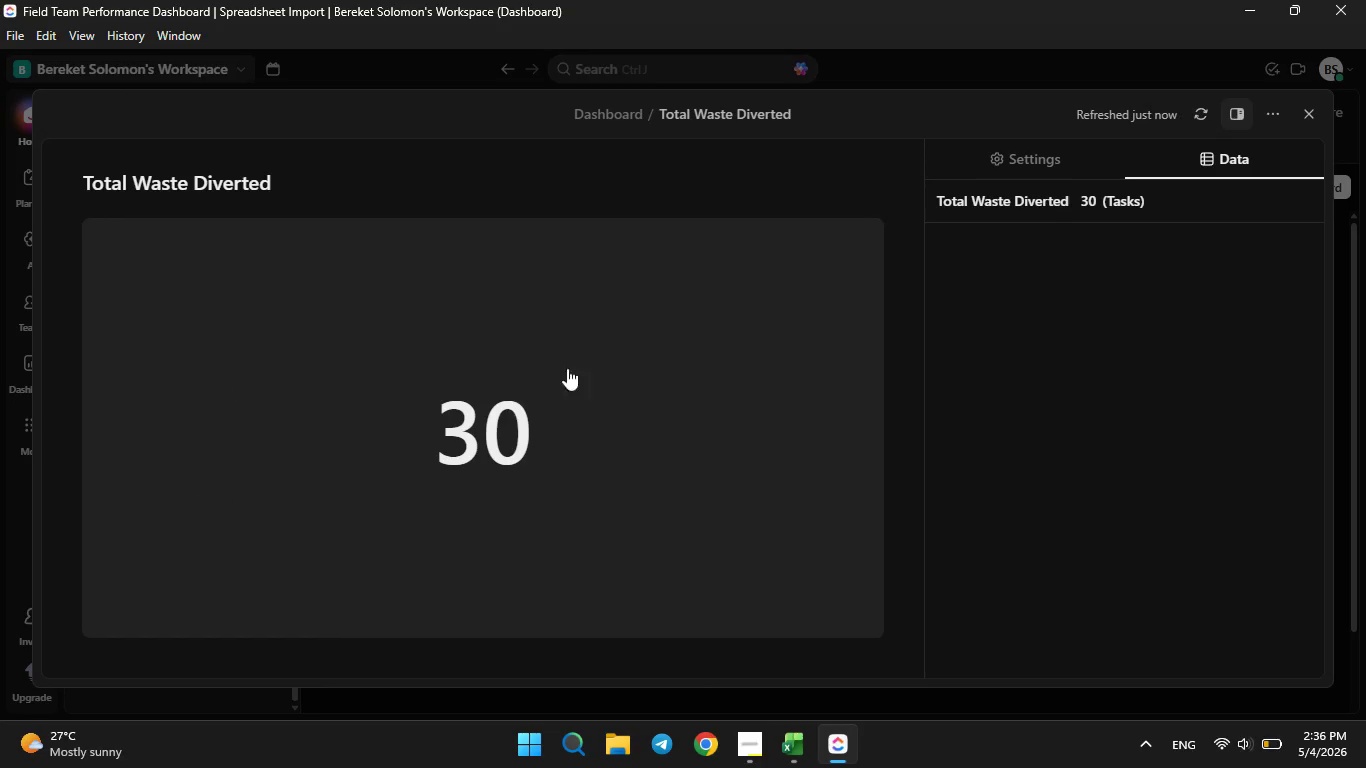 
left_click([993, 166])
 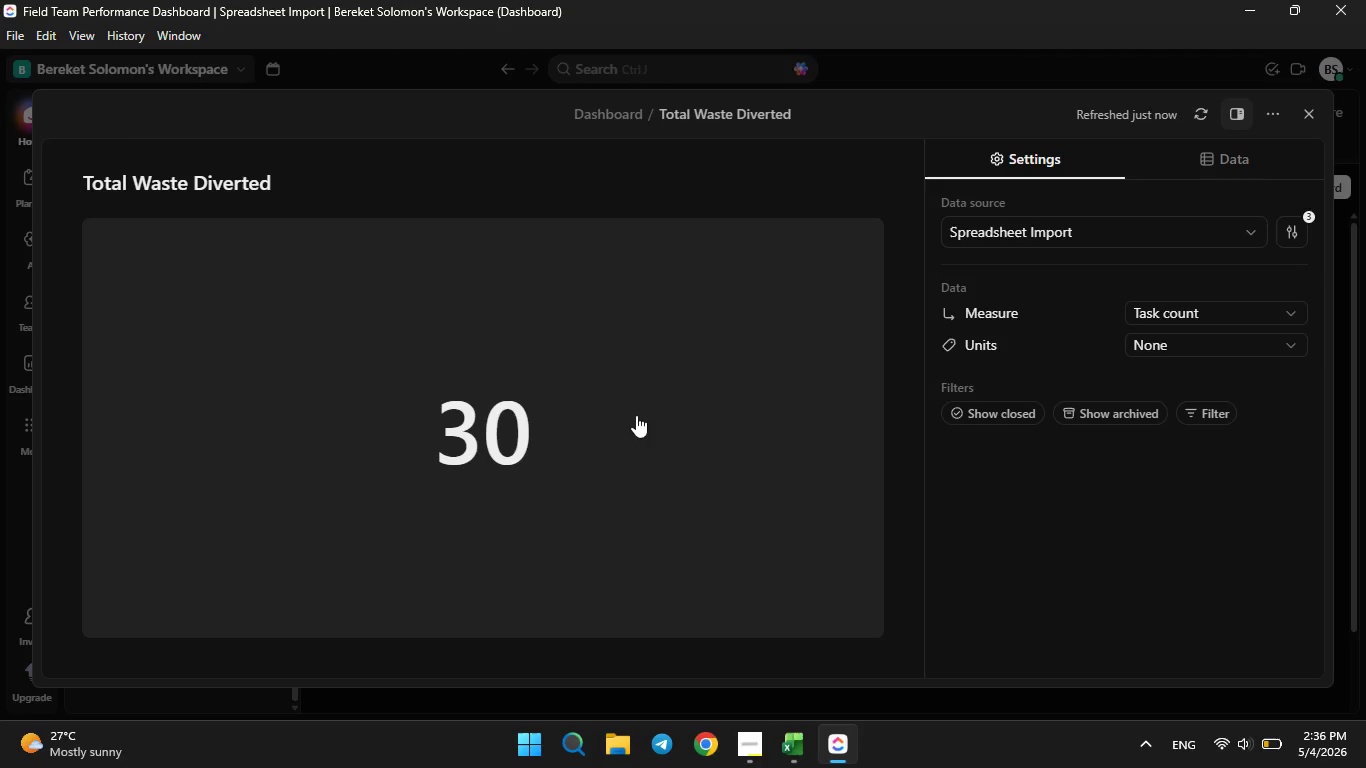 
wait(5.55)
 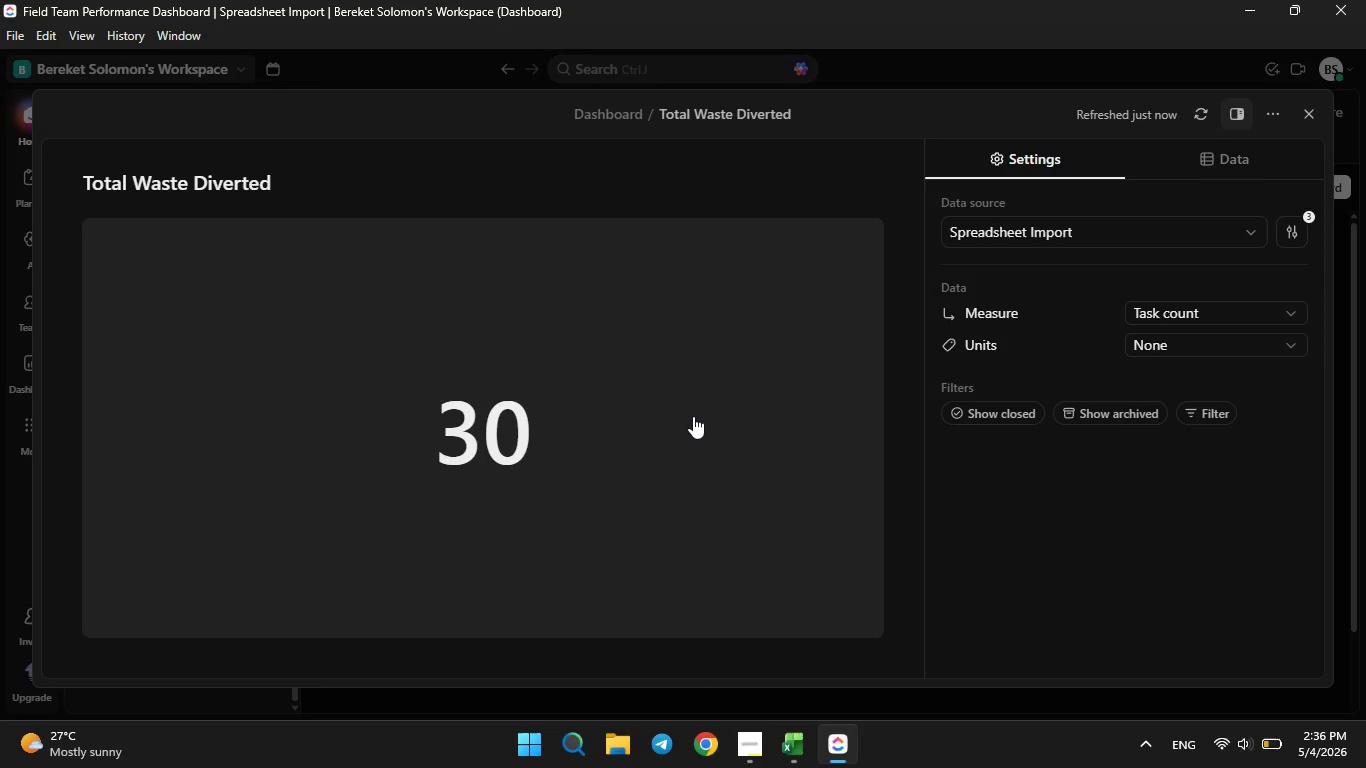 
left_click([1173, 311])
 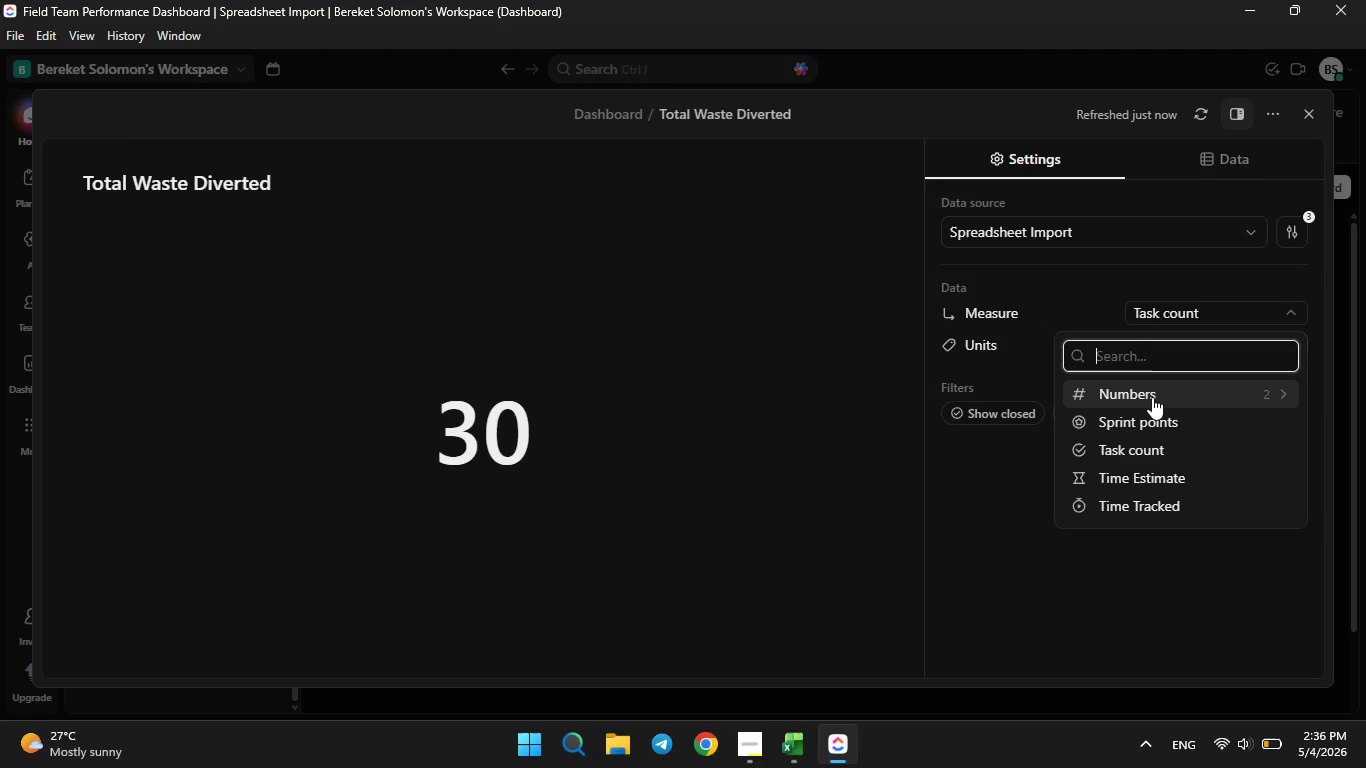 
left_click([1152, 397])
 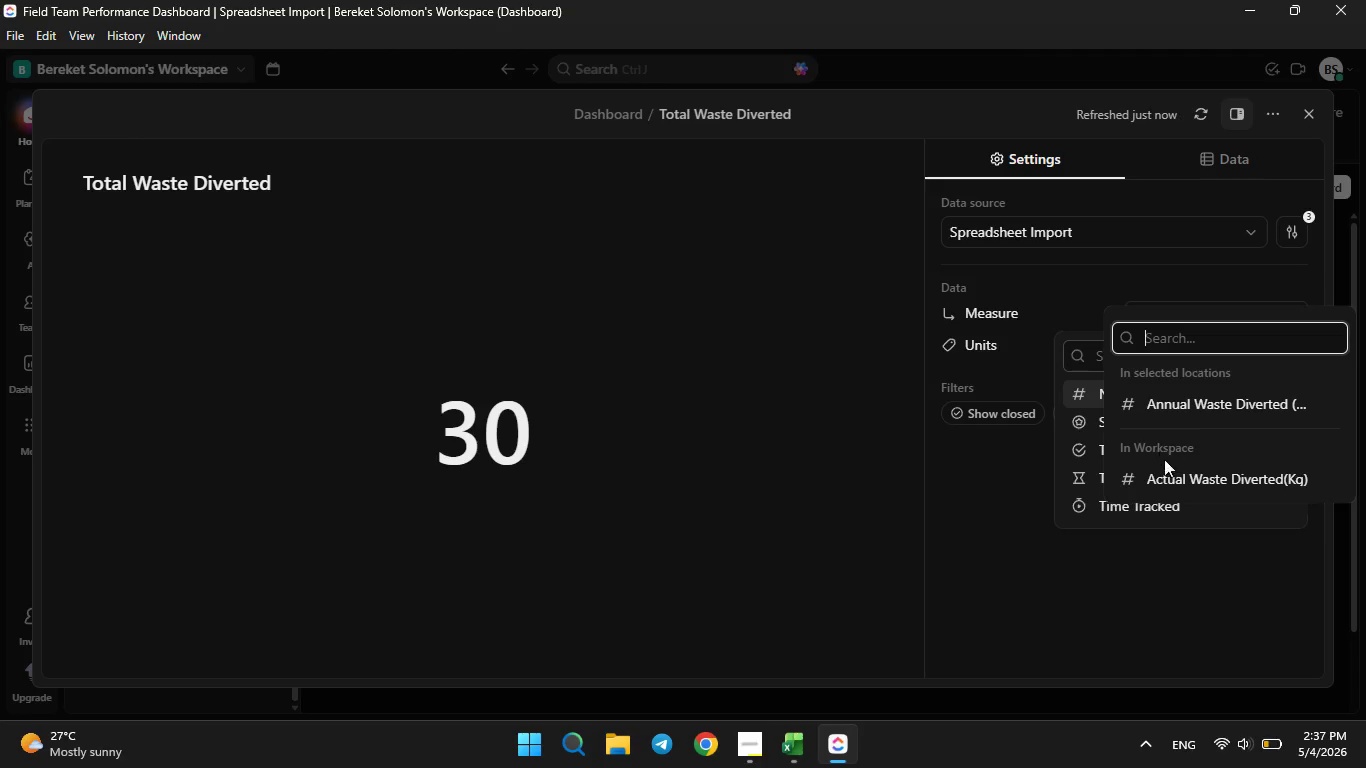 
left_click([1165, 475])
 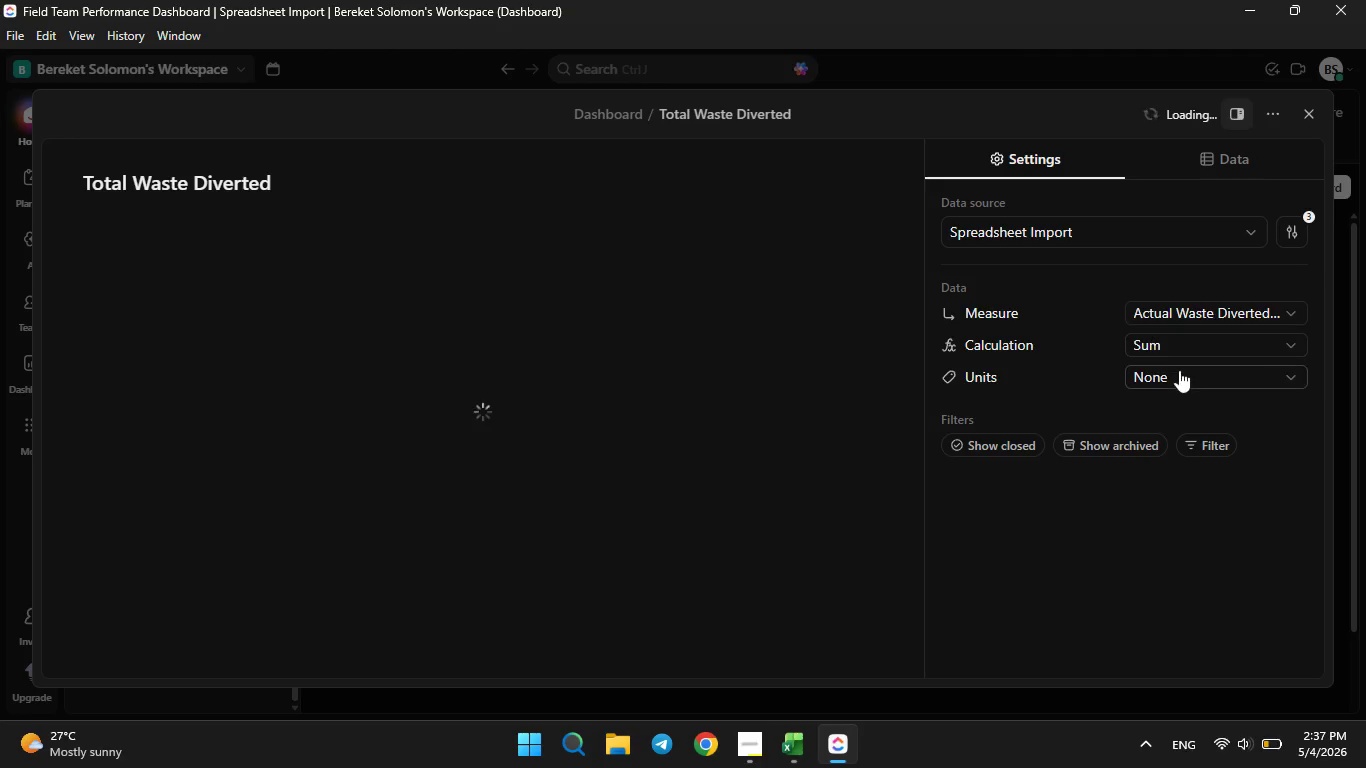 
wait(5.28)
 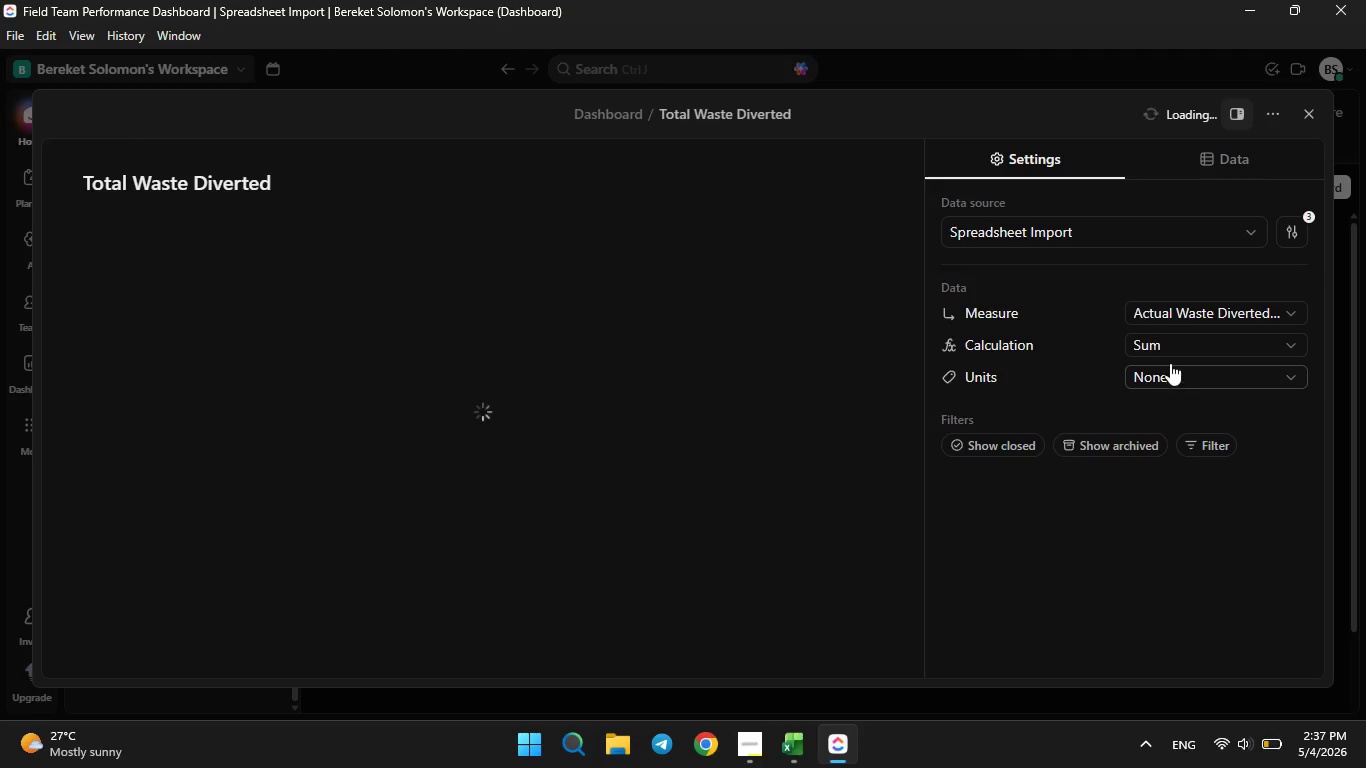 
left_click([1182, 374])
 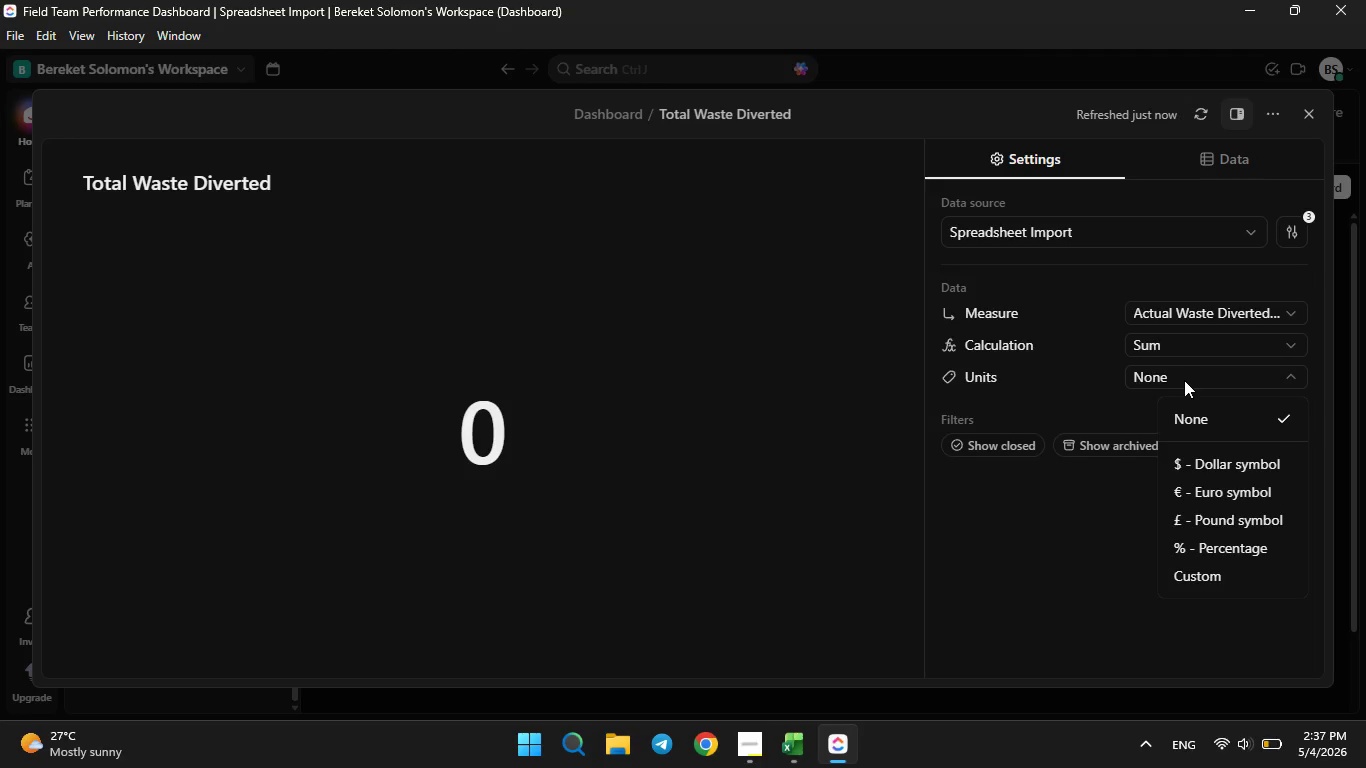 
left_click([1219, 576])
 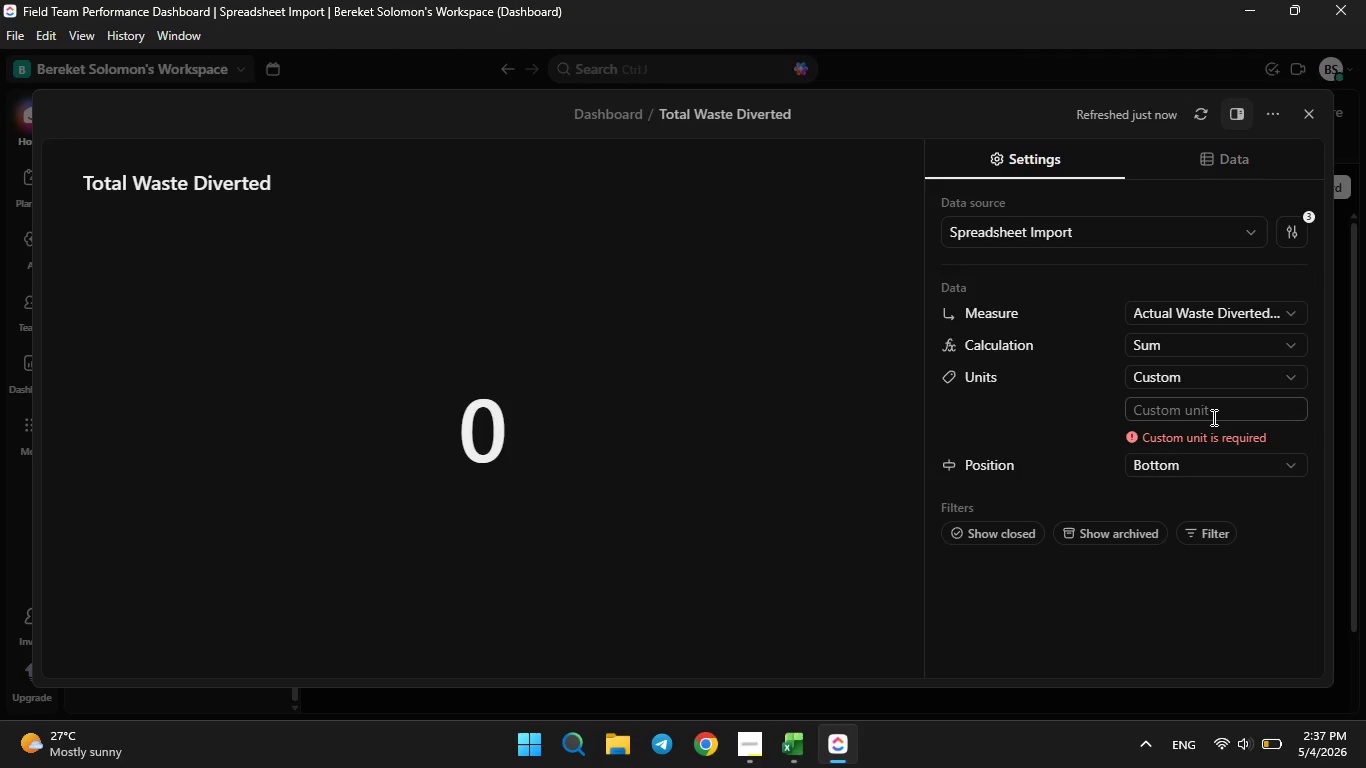 
double_click([1212, 417])
 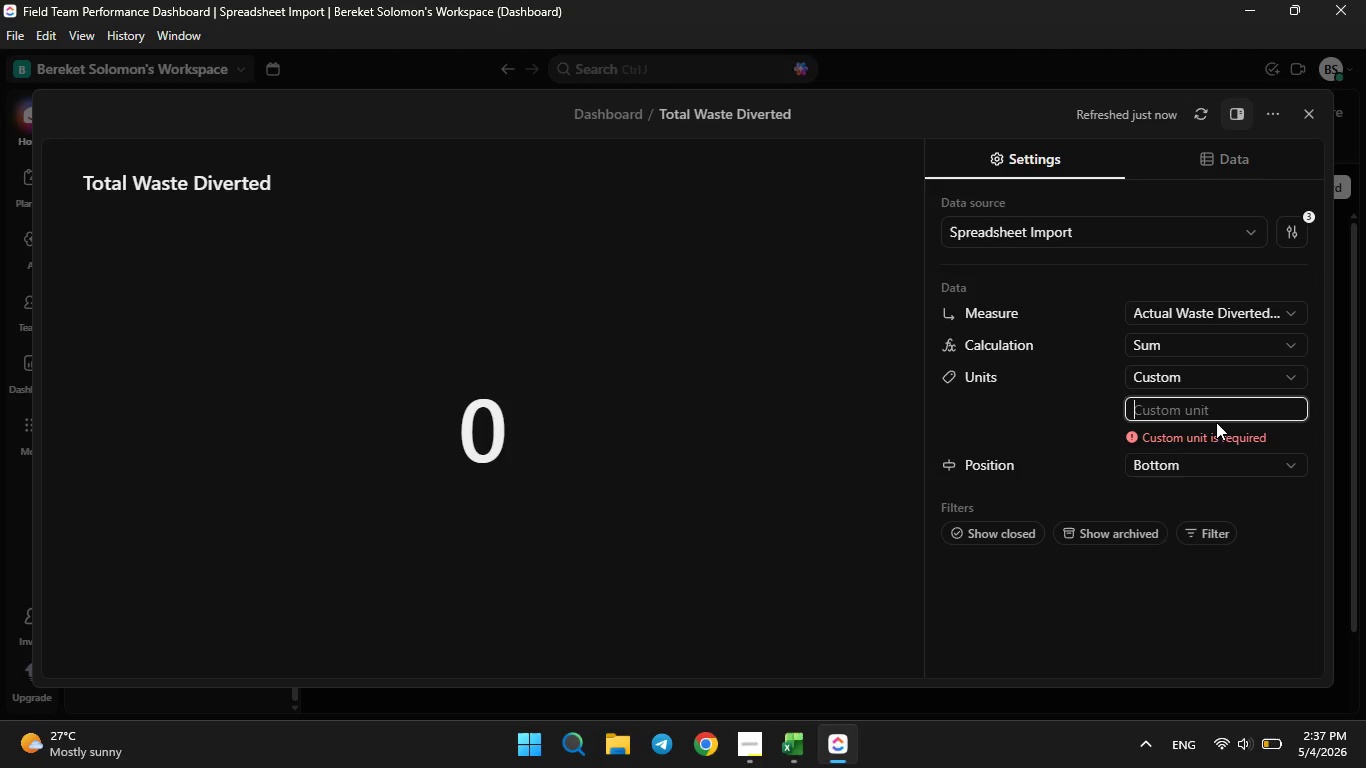 
key(CapsLock)
 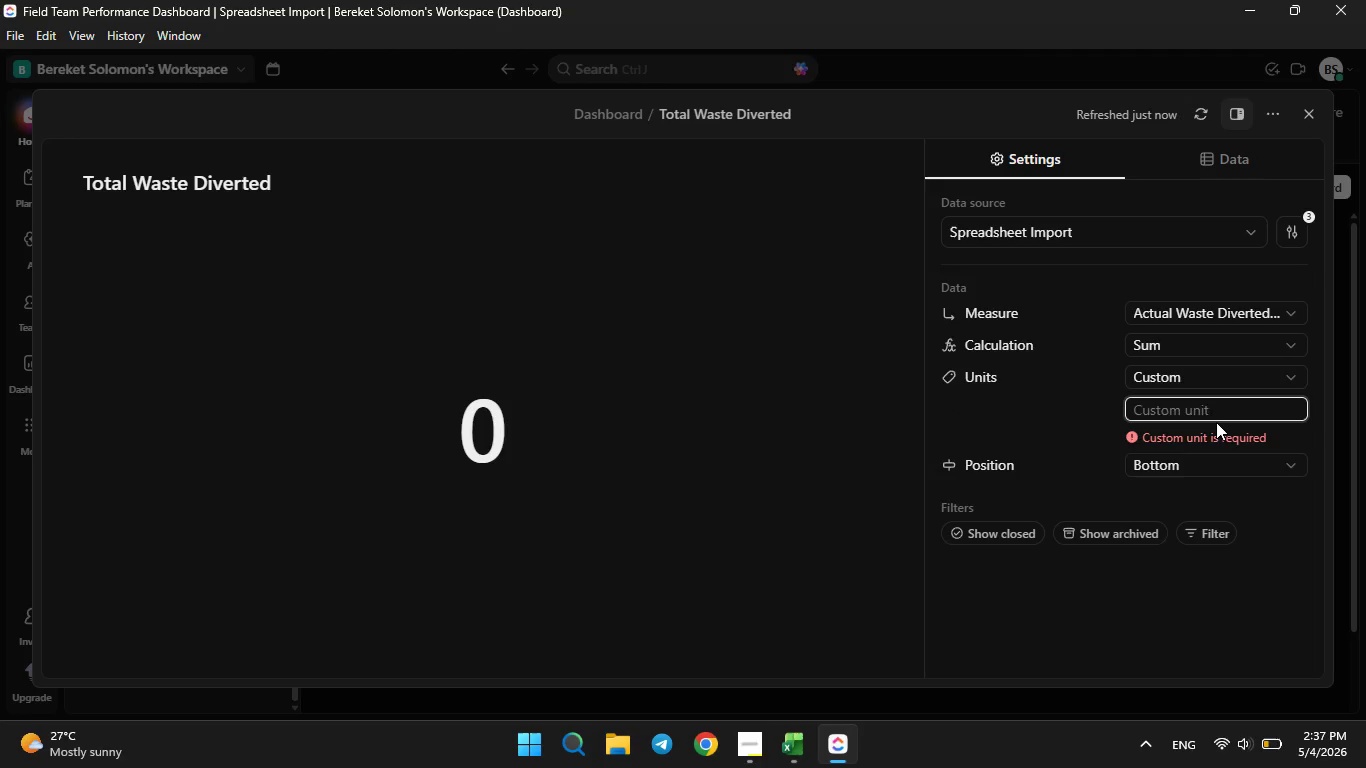 
key(K)
 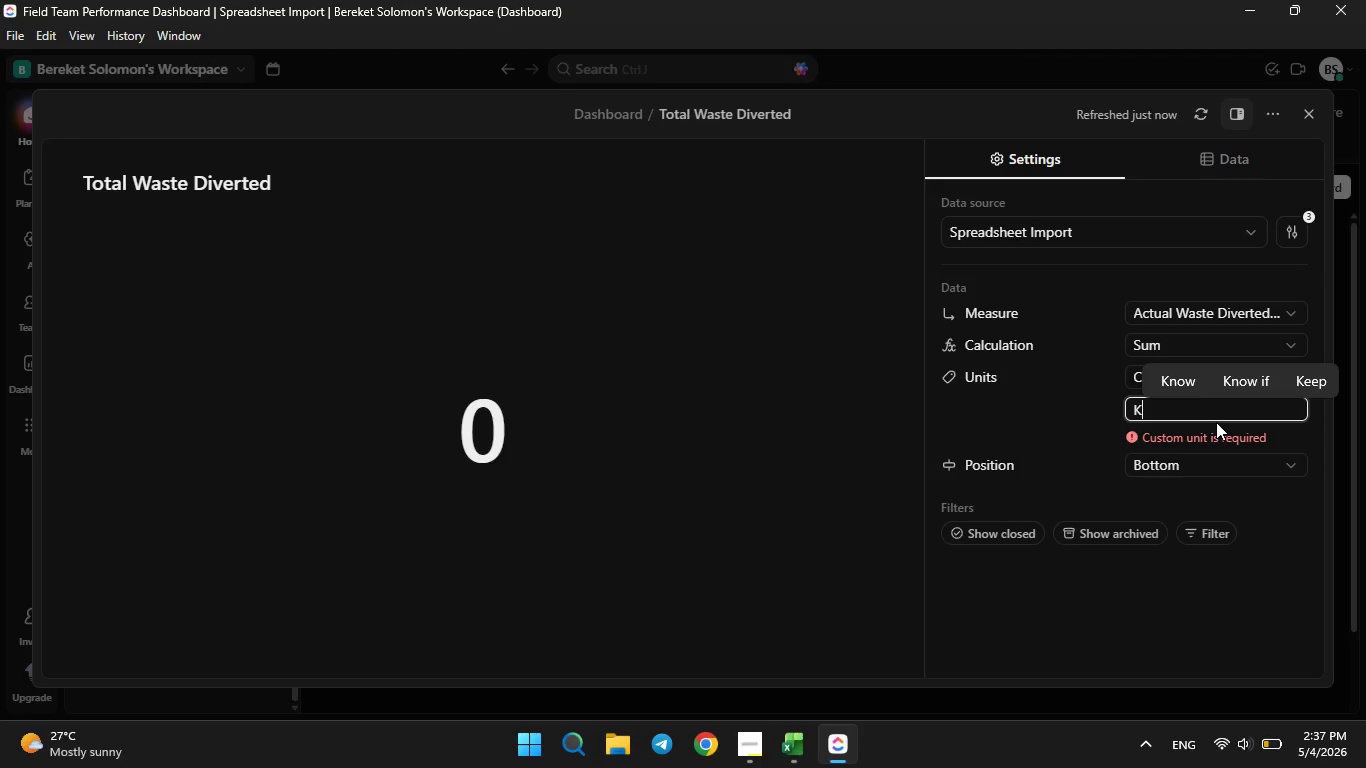 
key(CapsLock)
 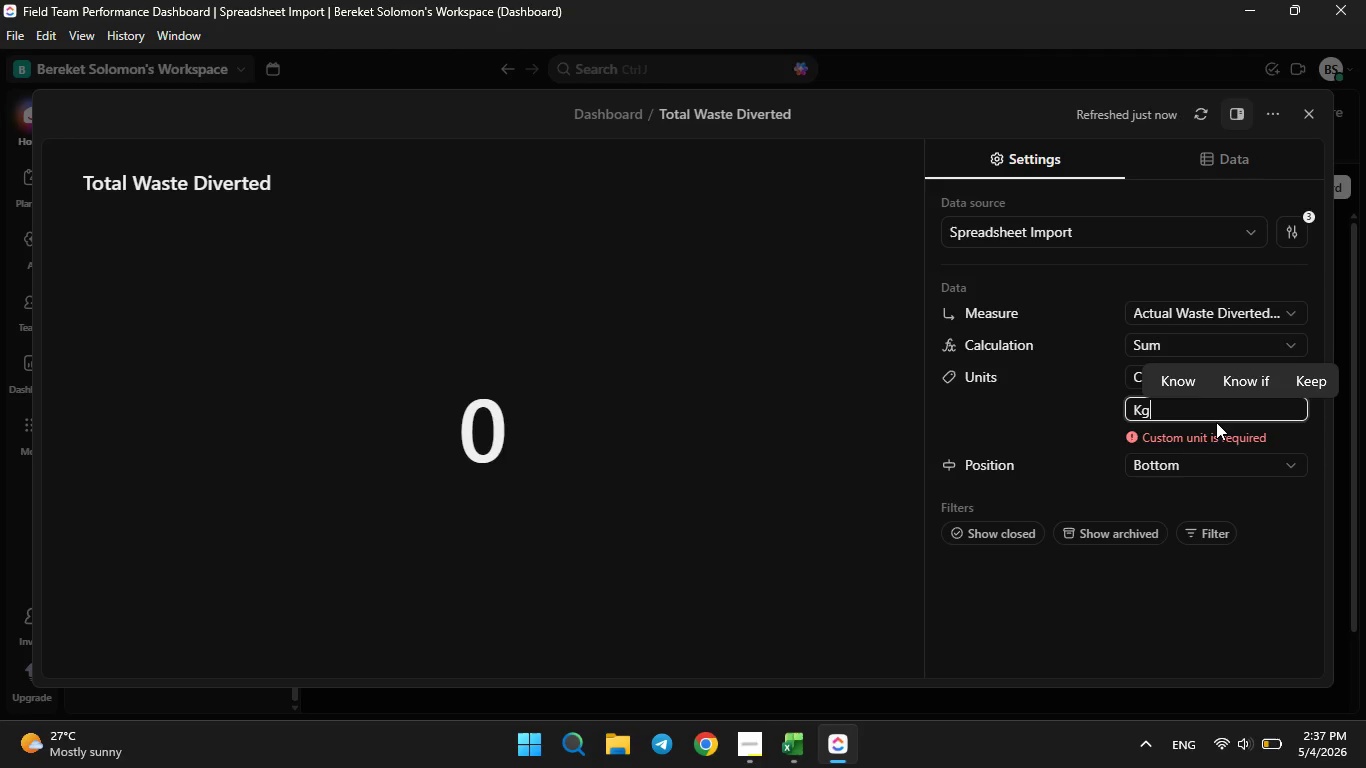 
key(G)
 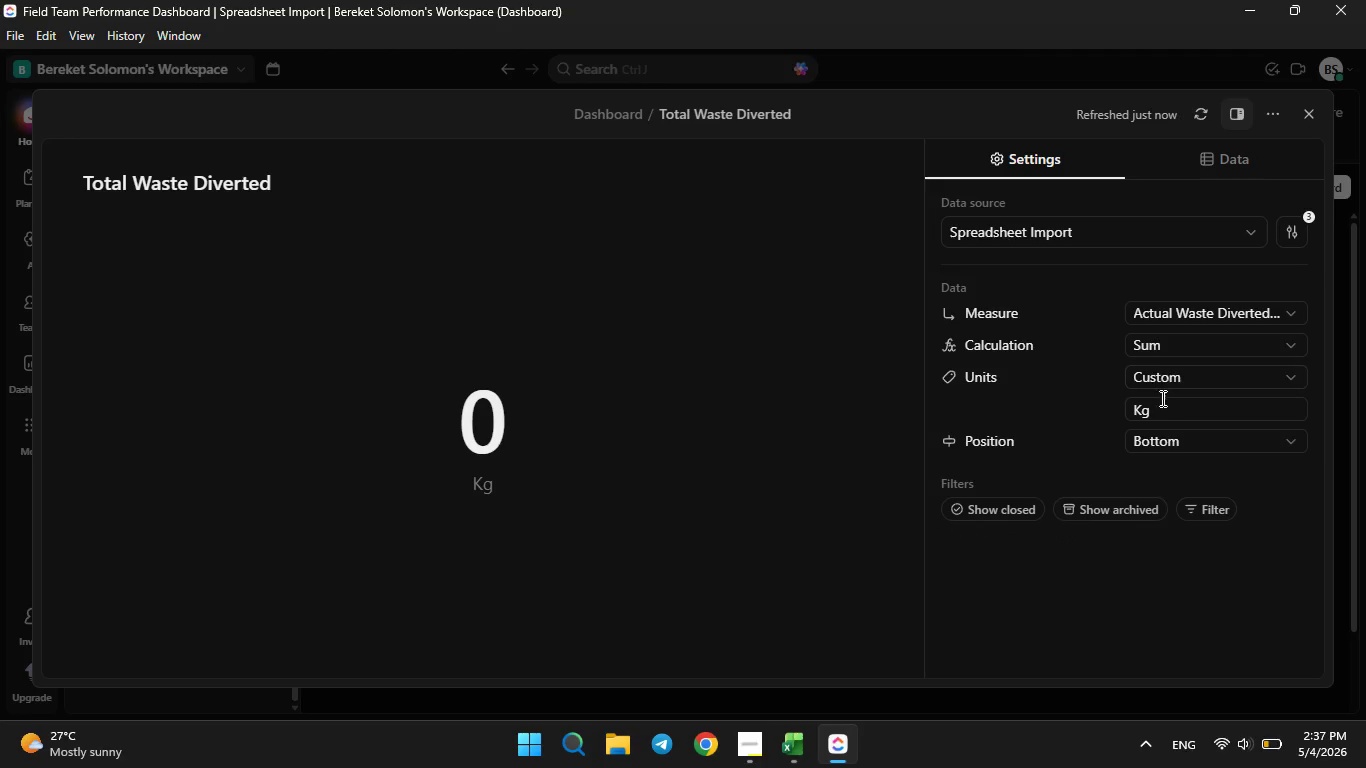 
wait(10.62)
 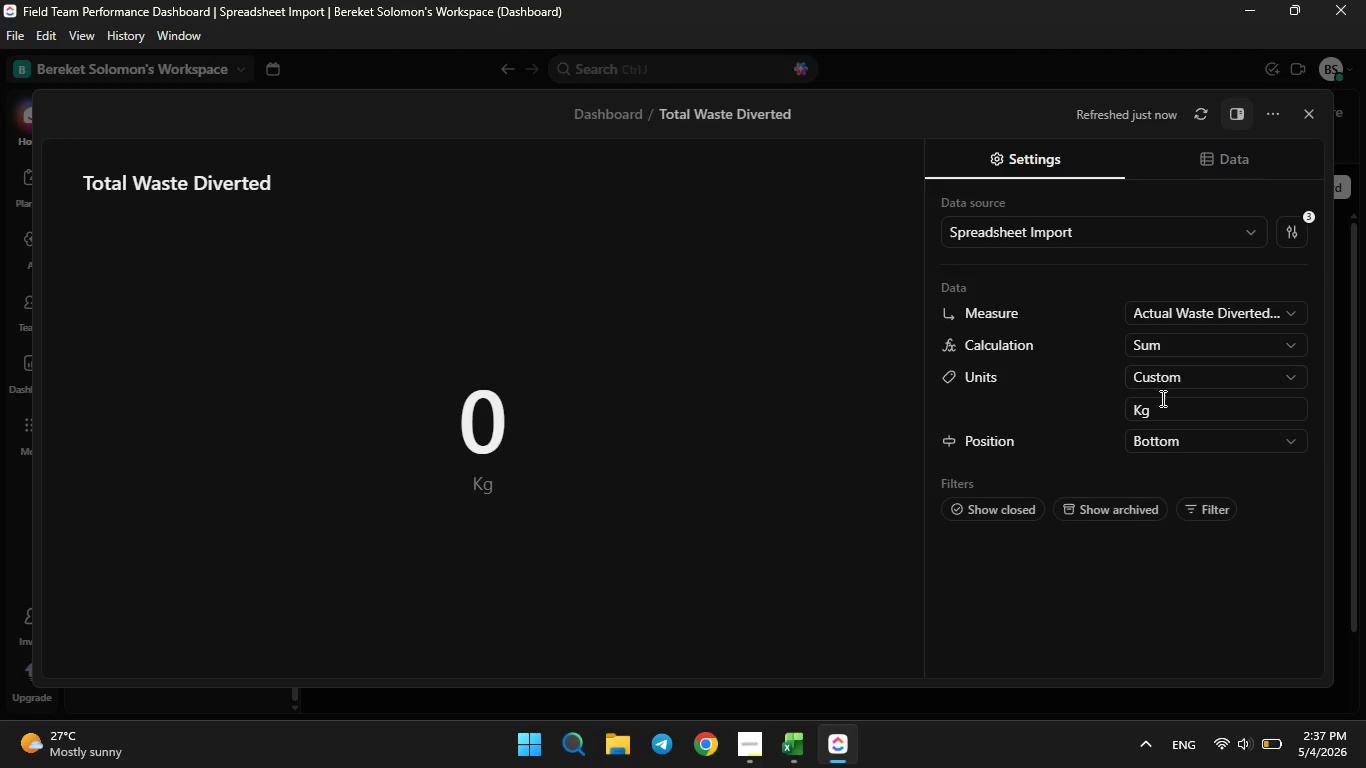 
left_click([1160, 317])
 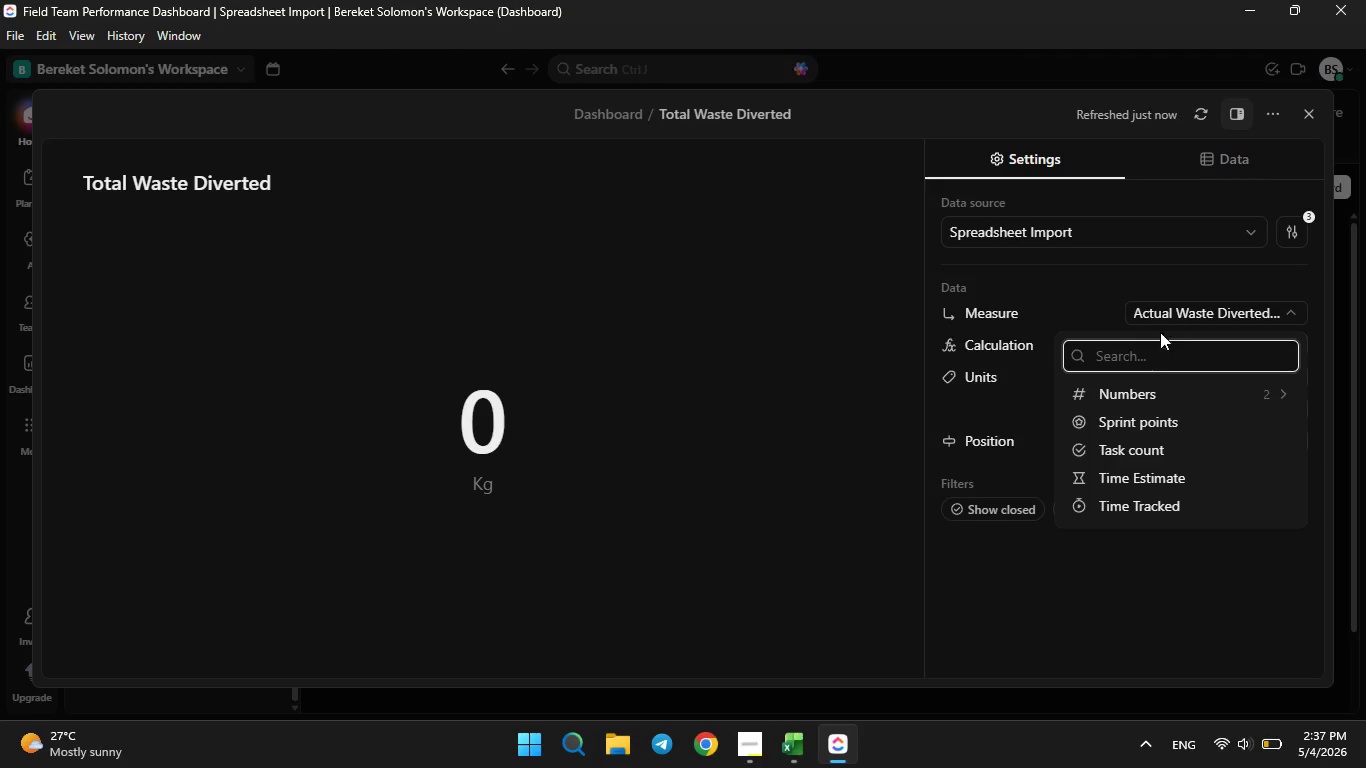 
mouse_move([1158, 410])
 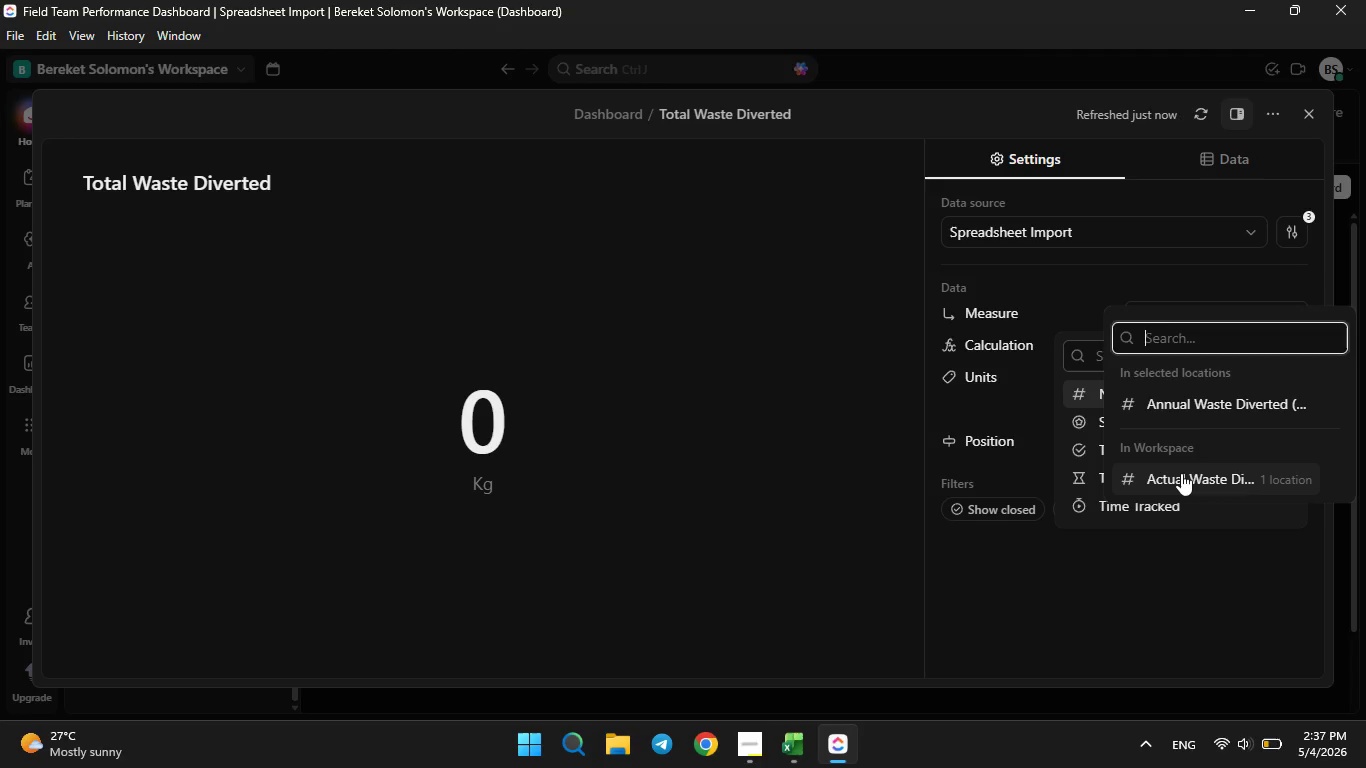 
left_click([1181, 473])
 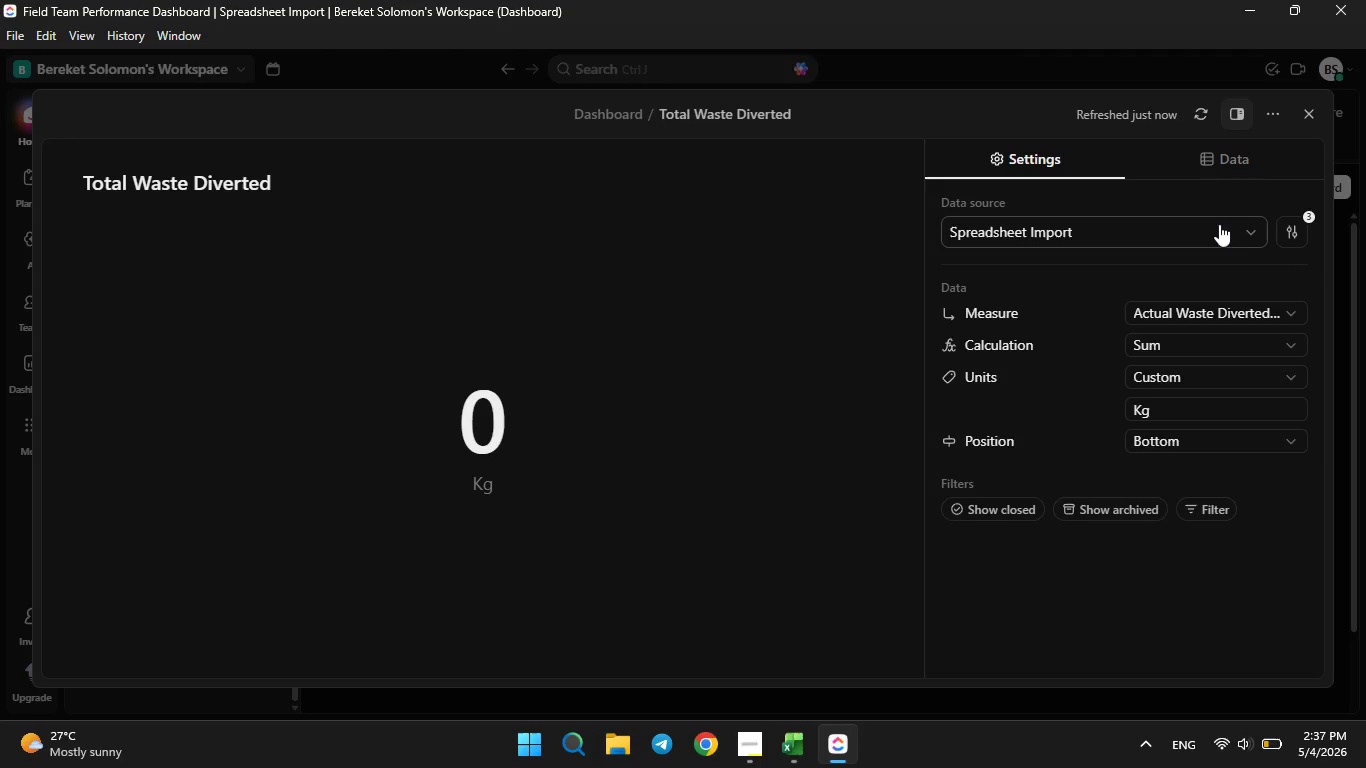 
left_click([1229, 161])
 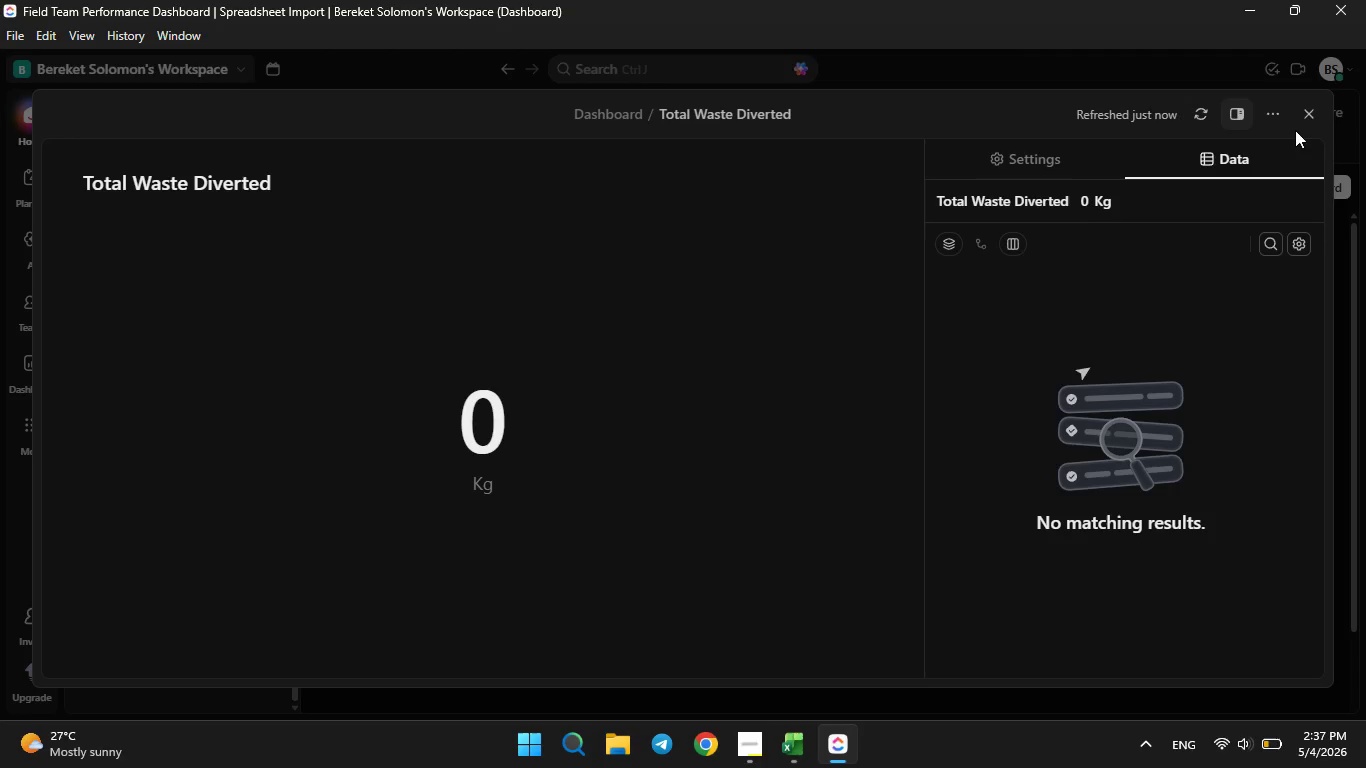 
left_click([1304, 114])
 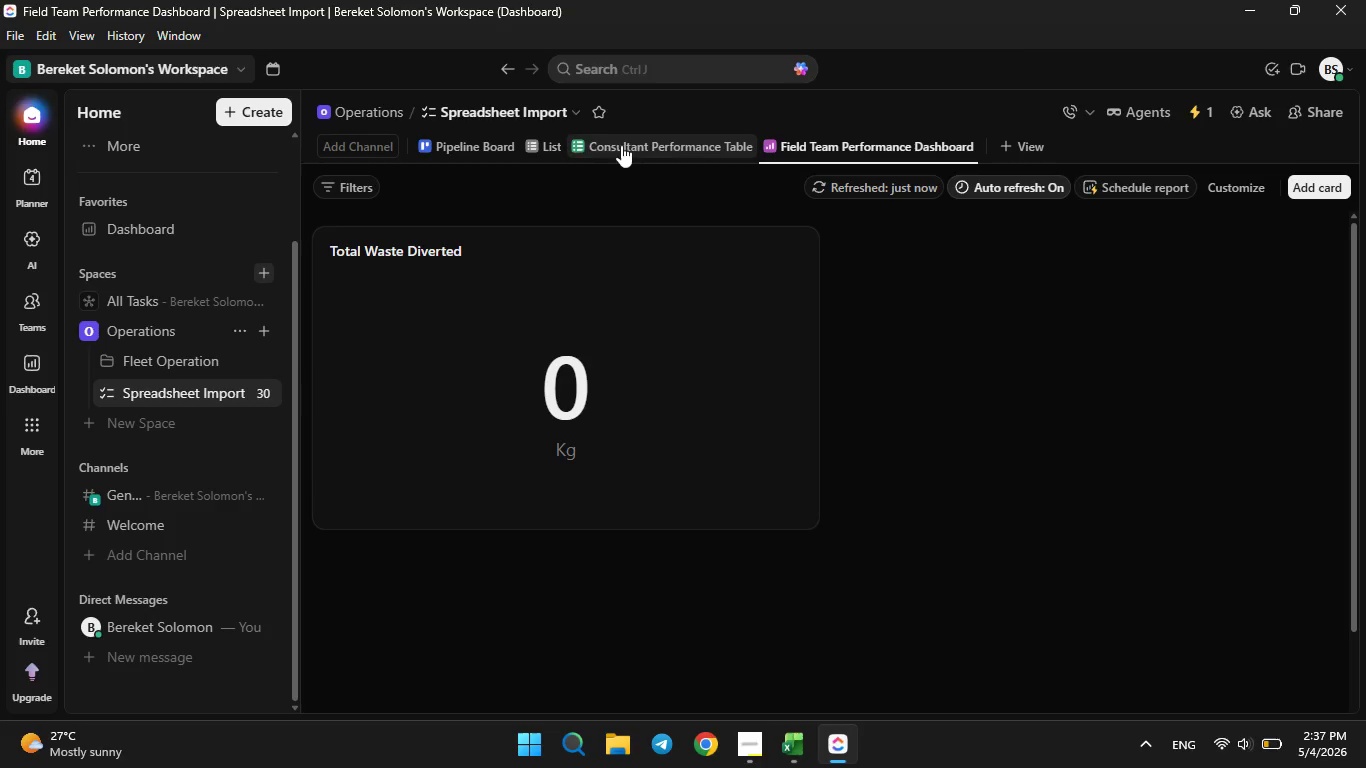 
left_click([554, 138])
 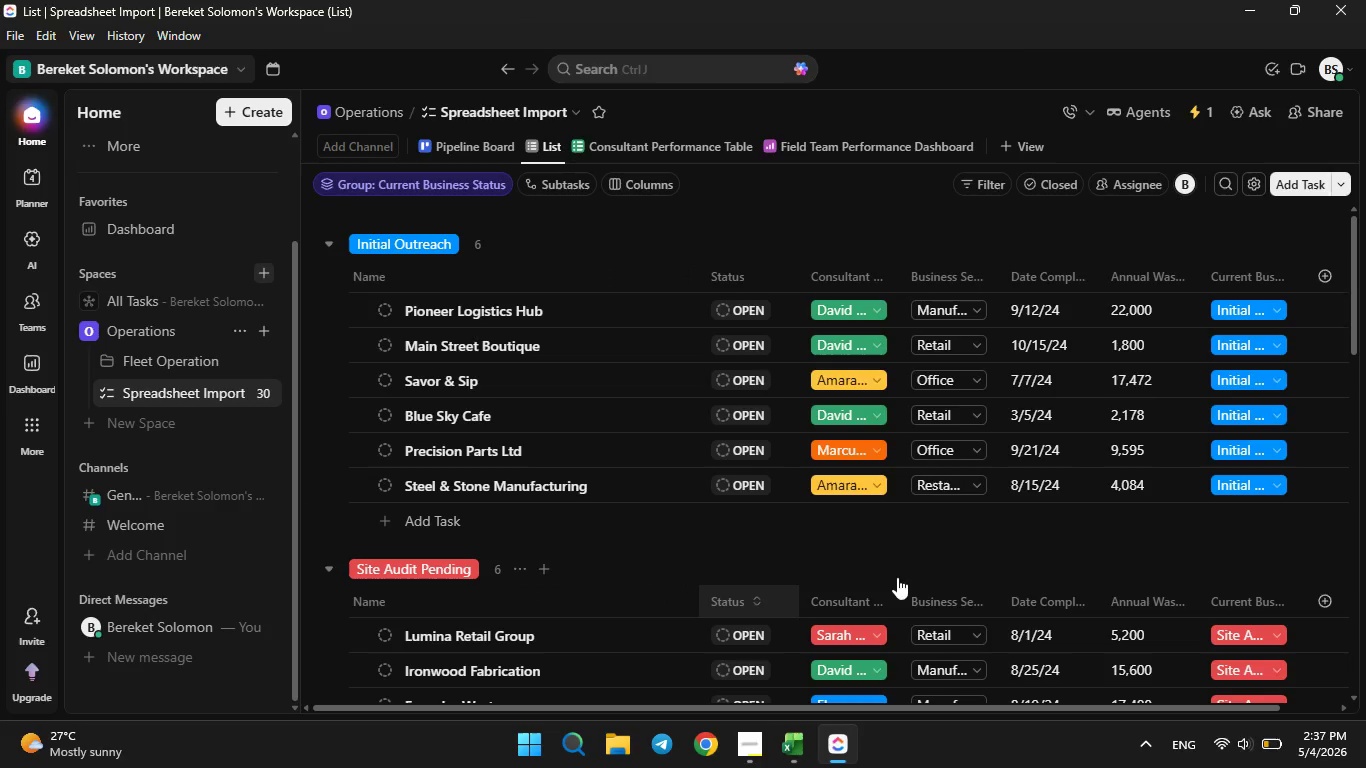 
mouse_move([1155, 305])
 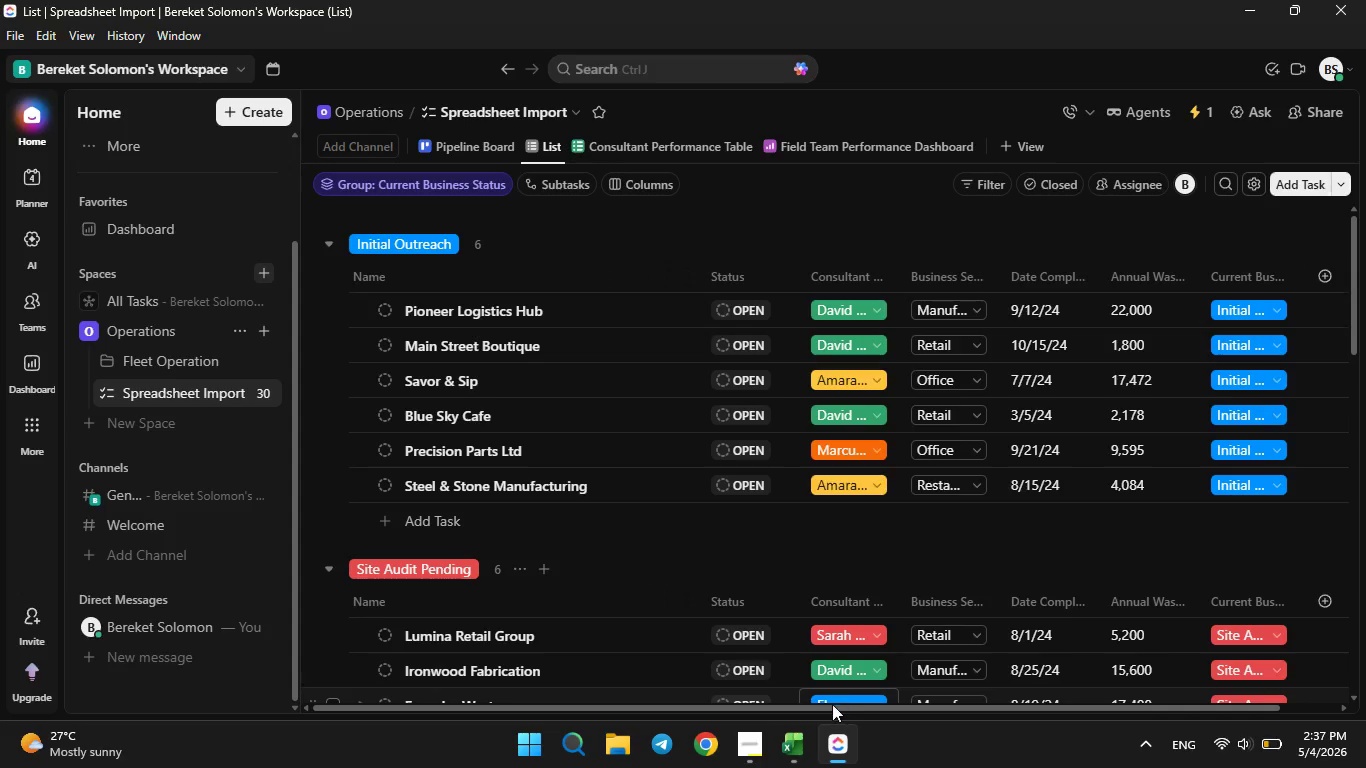 
left_click_drag(start_coordinate=[832, 704], to_coordinate=[879, 702])
 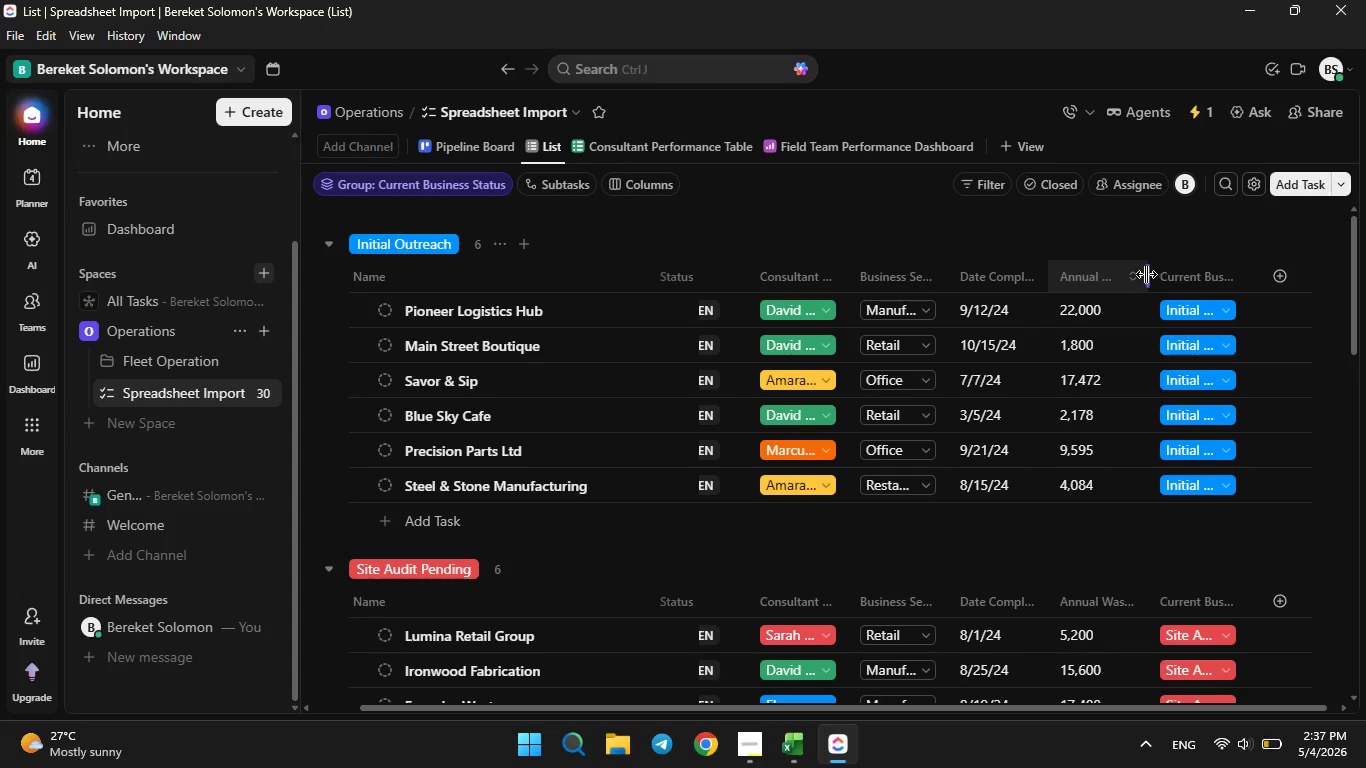 
left_click_drag(start_coordinate=[1146, 272], to_coordinate=[1240, 270])
 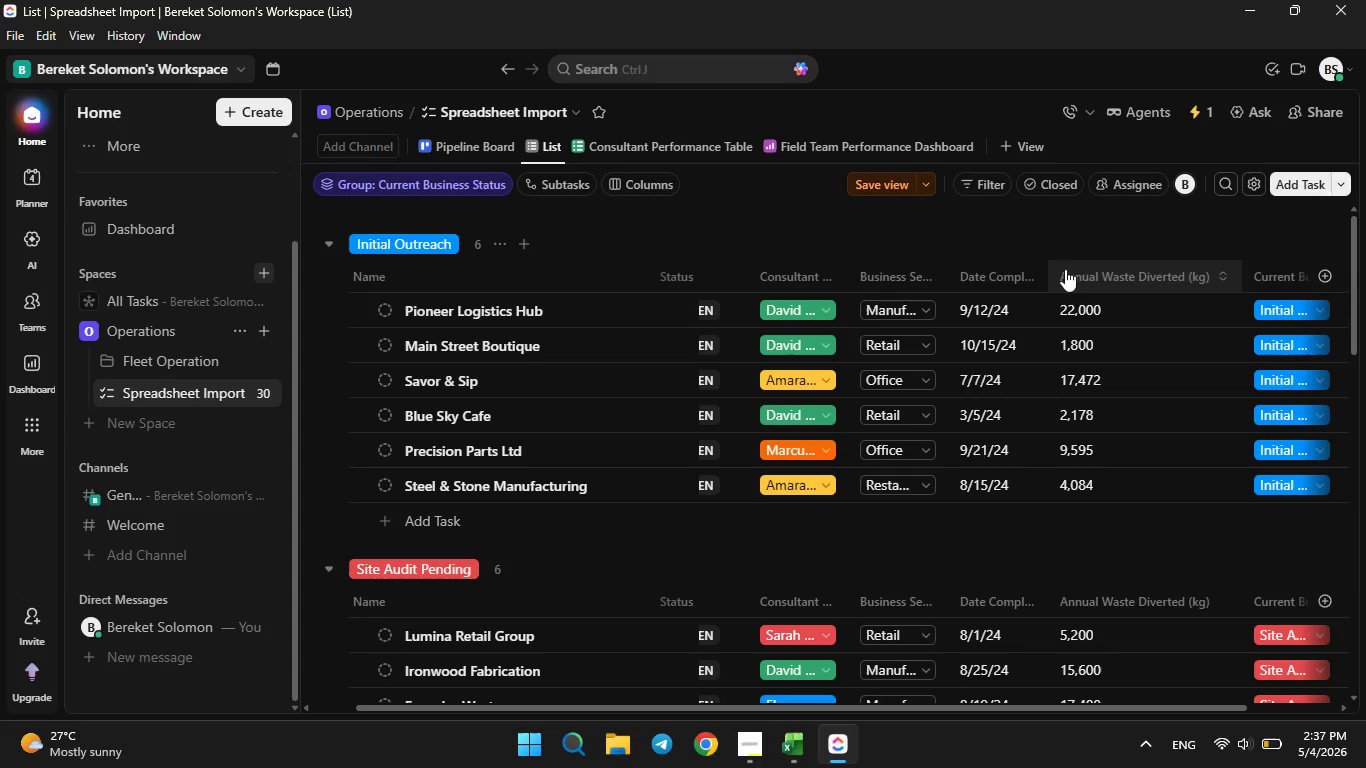 
wait(5.52)
 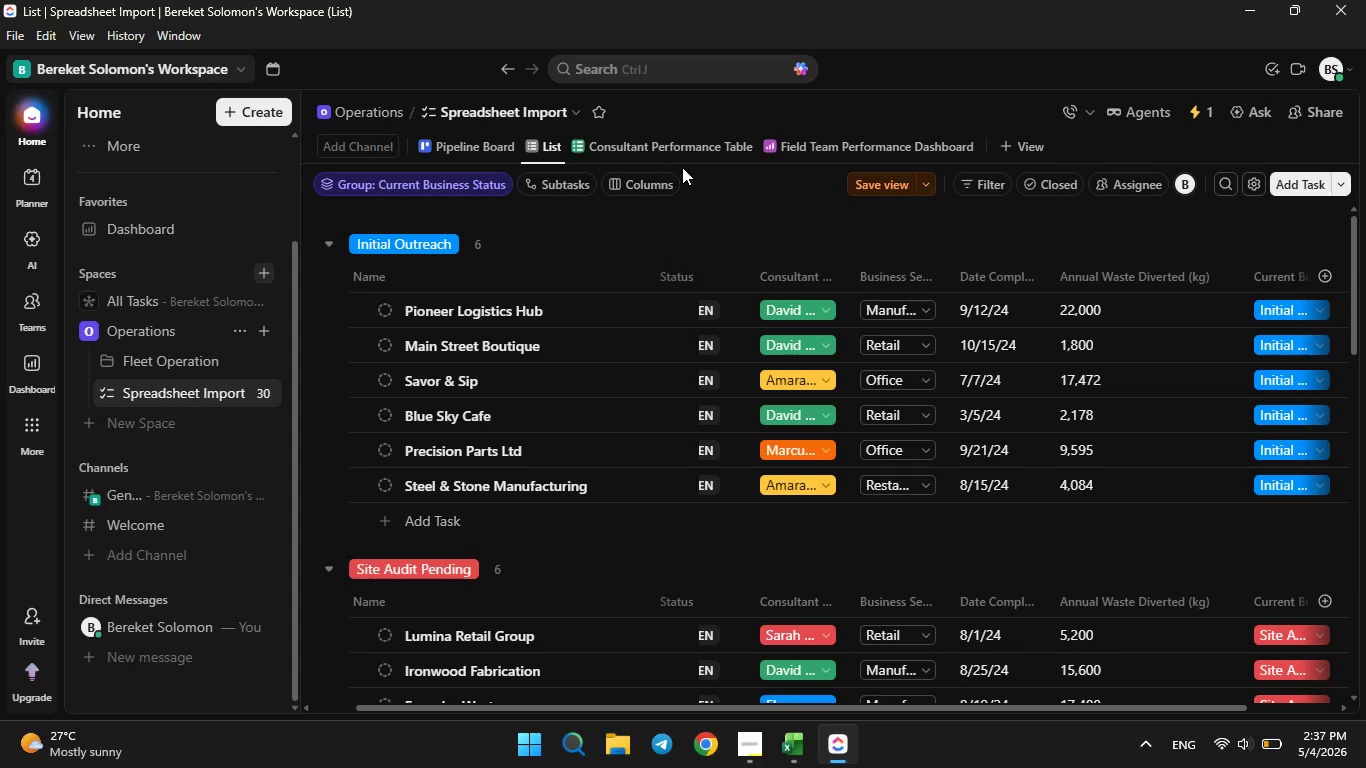 
left_click([845, 146])
 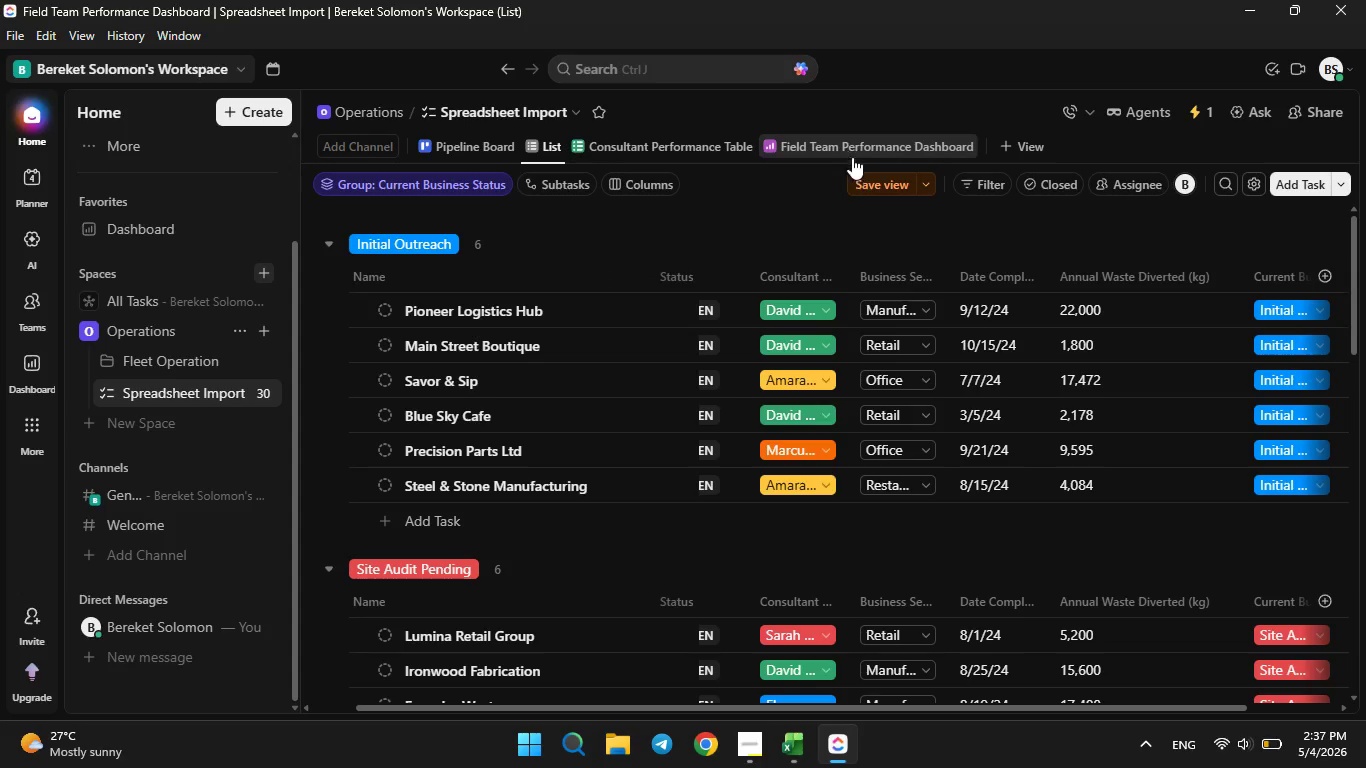 
mouse_move([857, 181])
 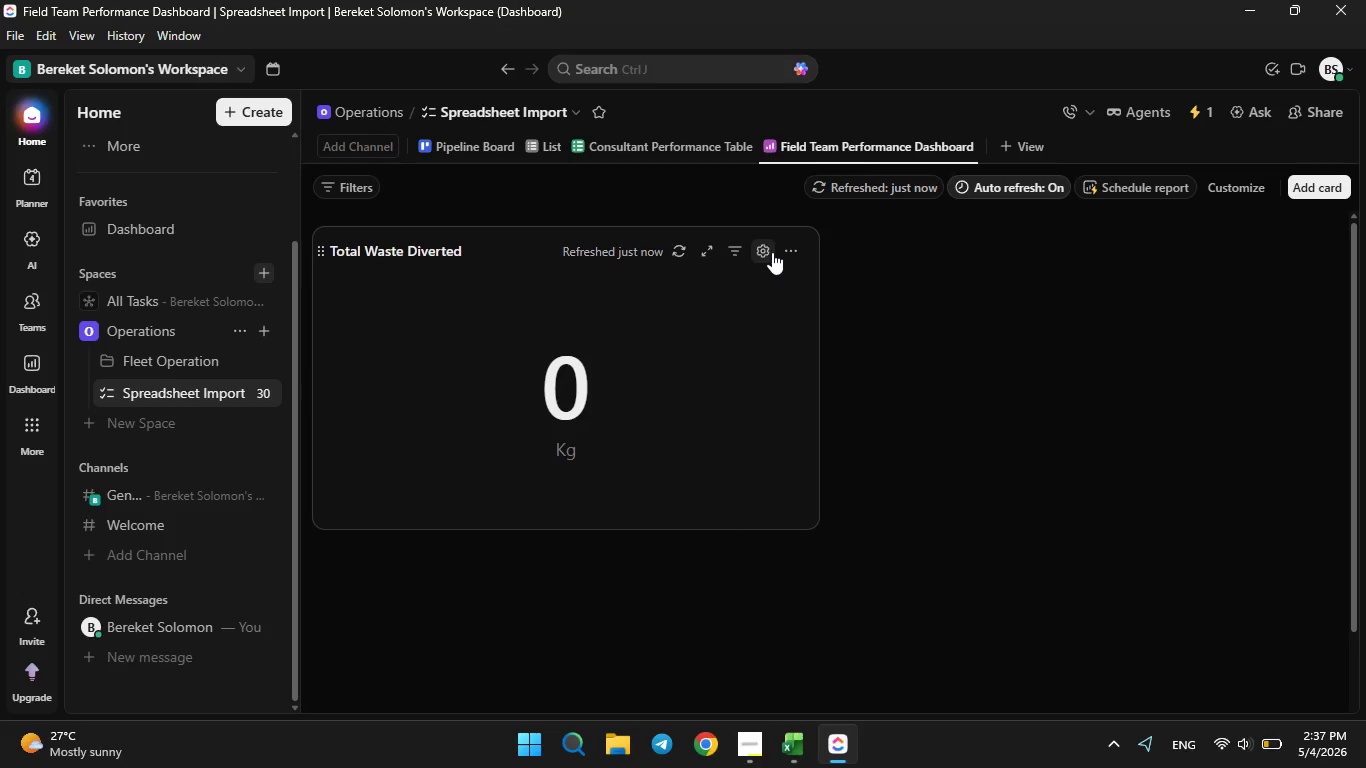 
left_click([772, 252])
 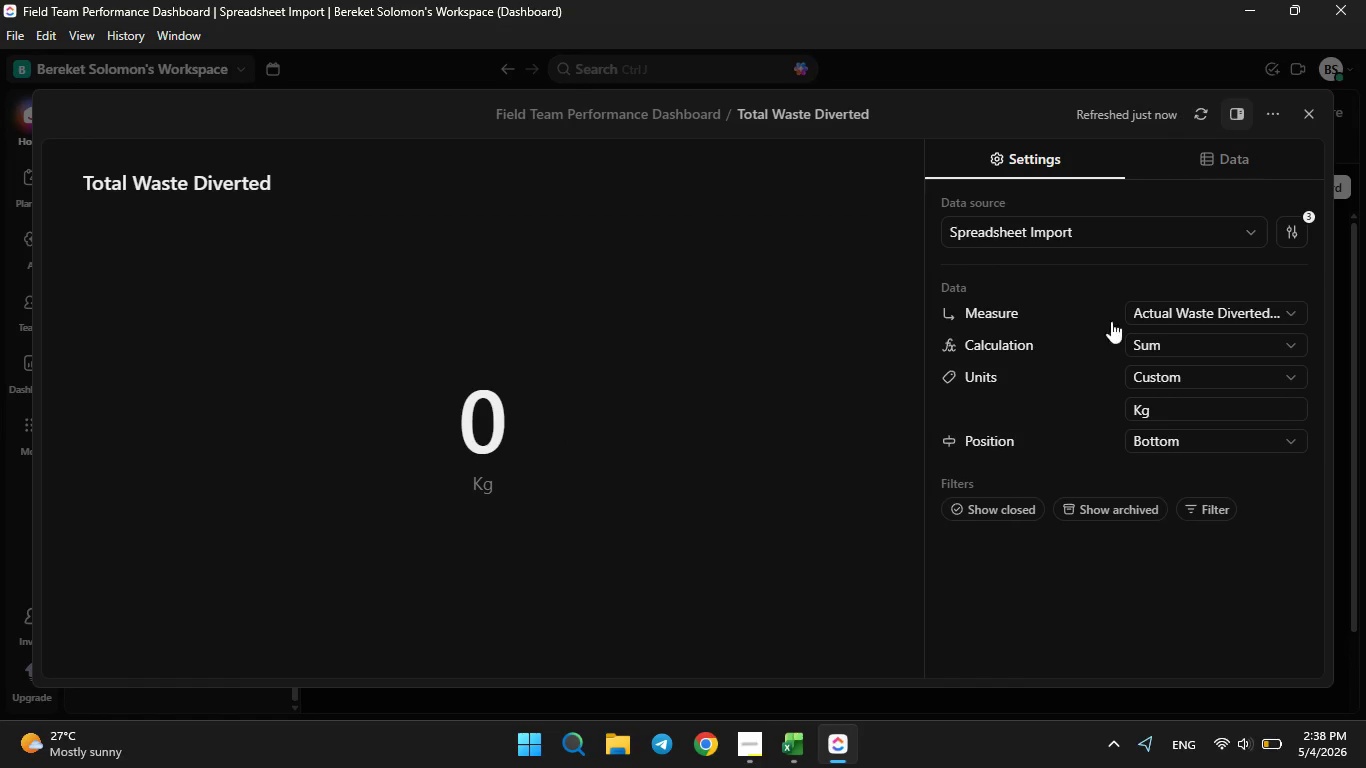 
left_click([1147, 312])
 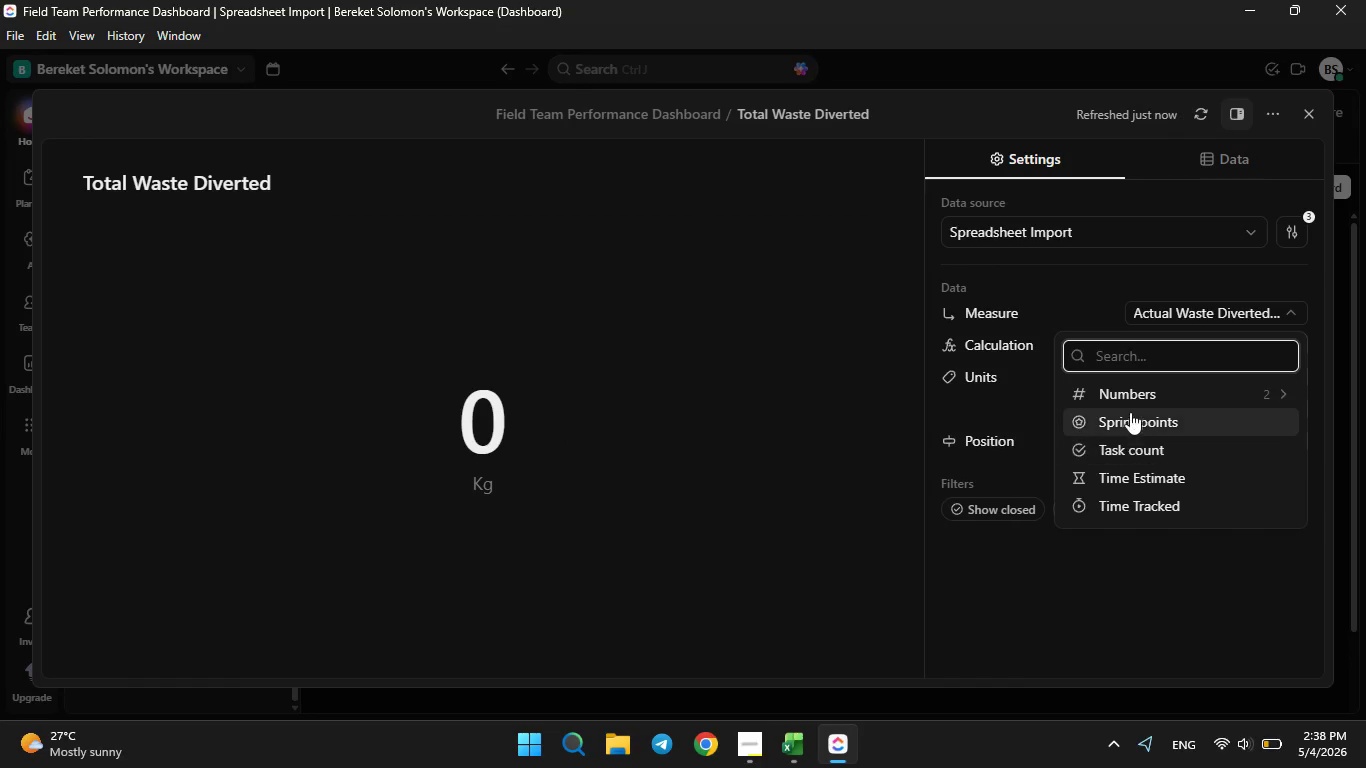 
left_click([1134, 394])
 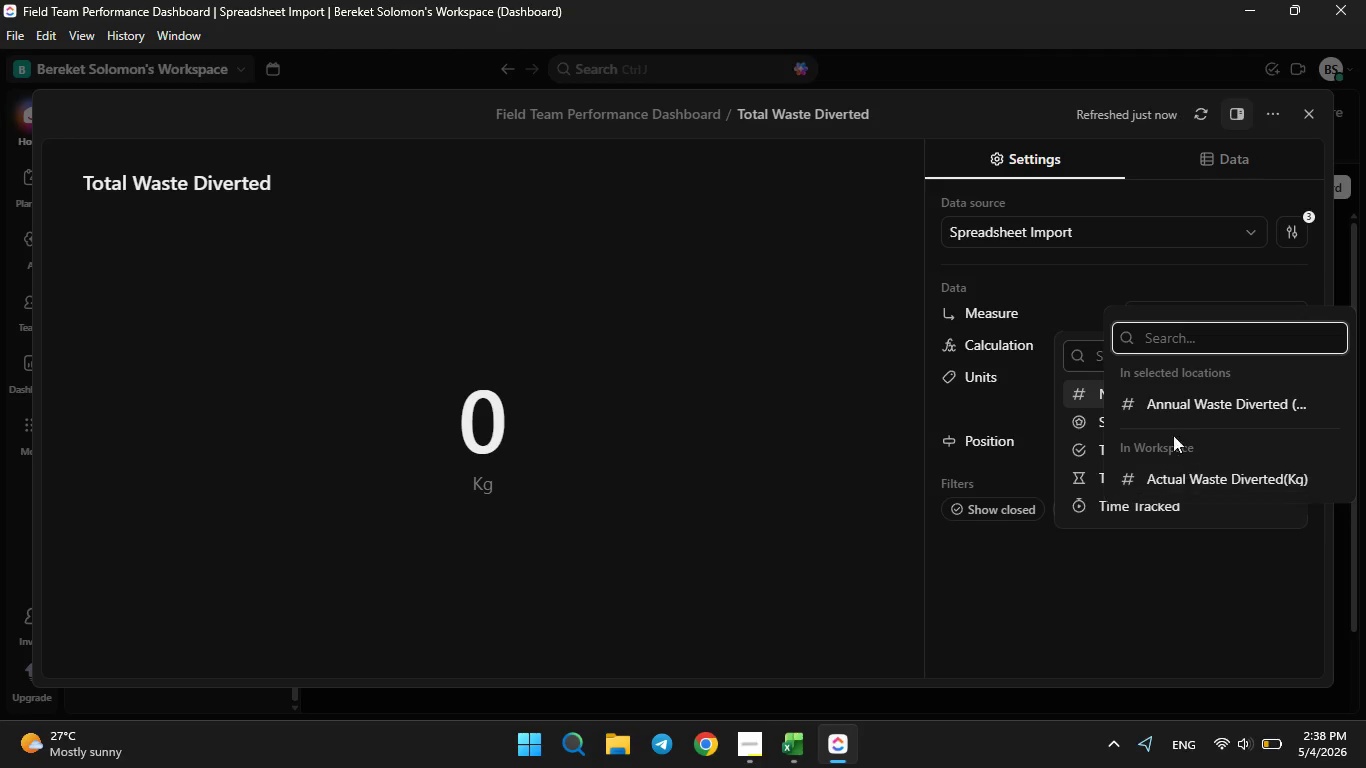 
left_click([1166, 409])
 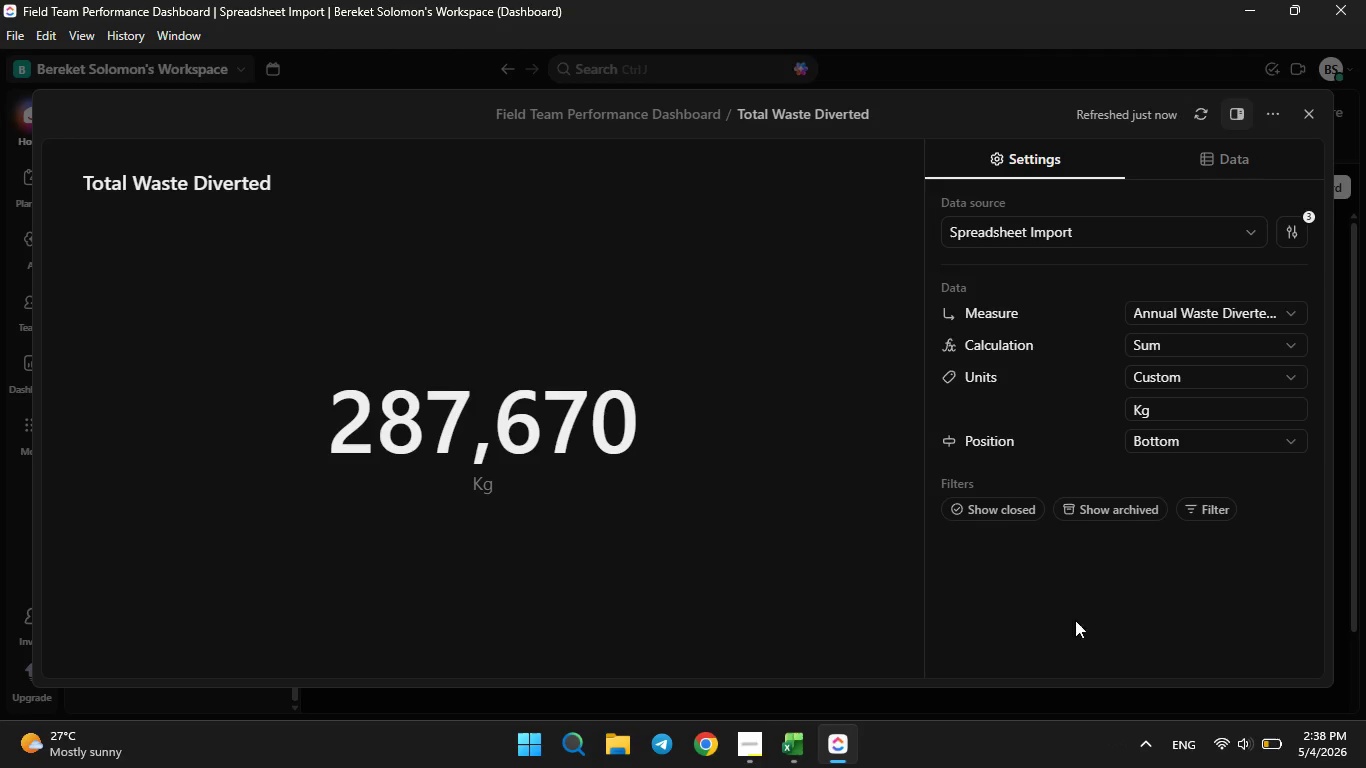 
wait(6.55)
 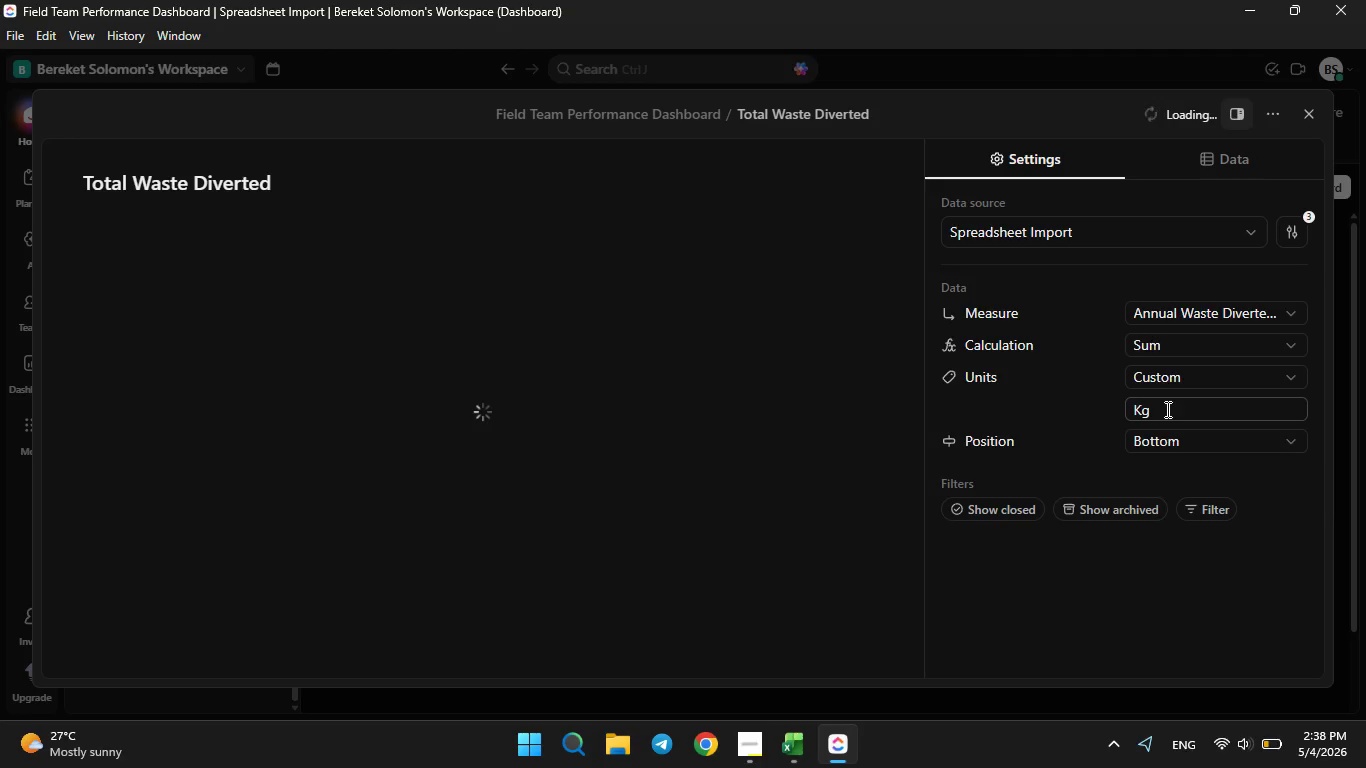 
left_click([1148, 632])
 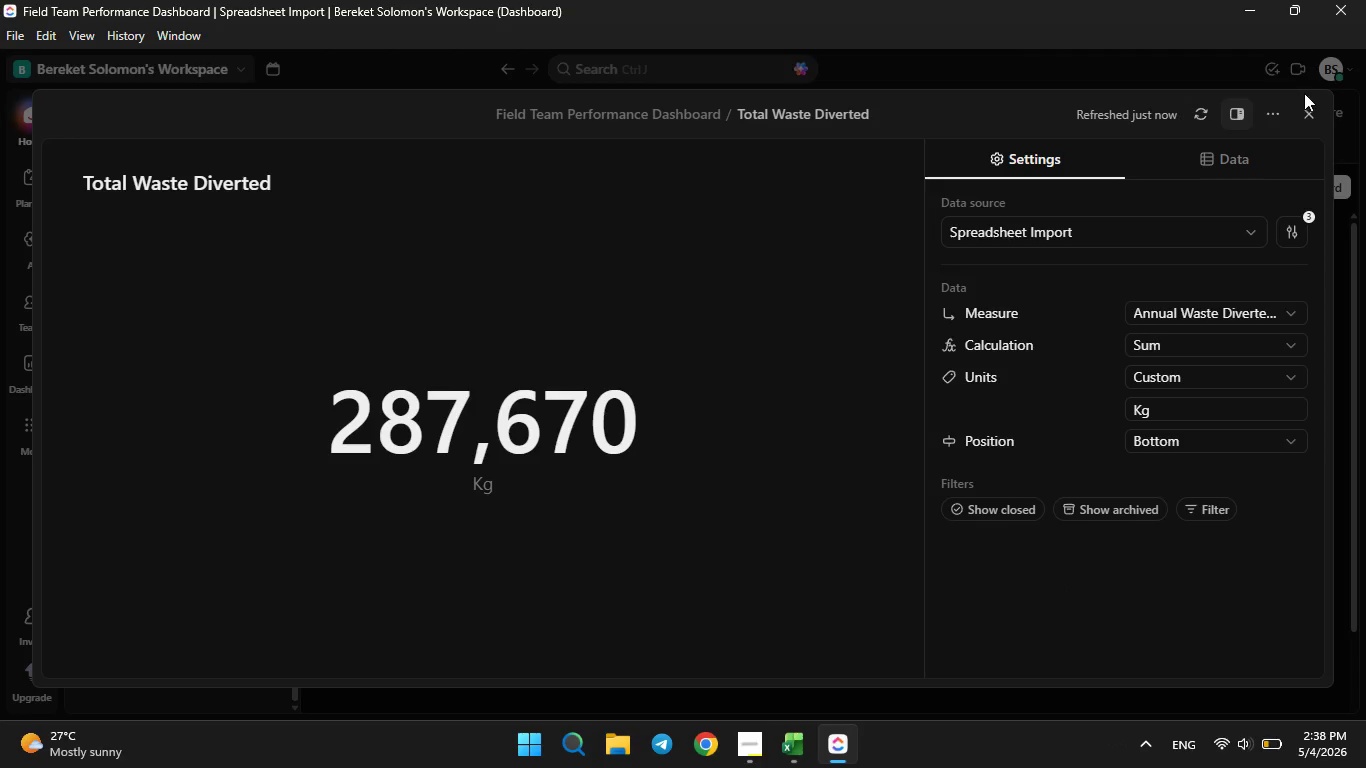 
left_click([1317, 115])
 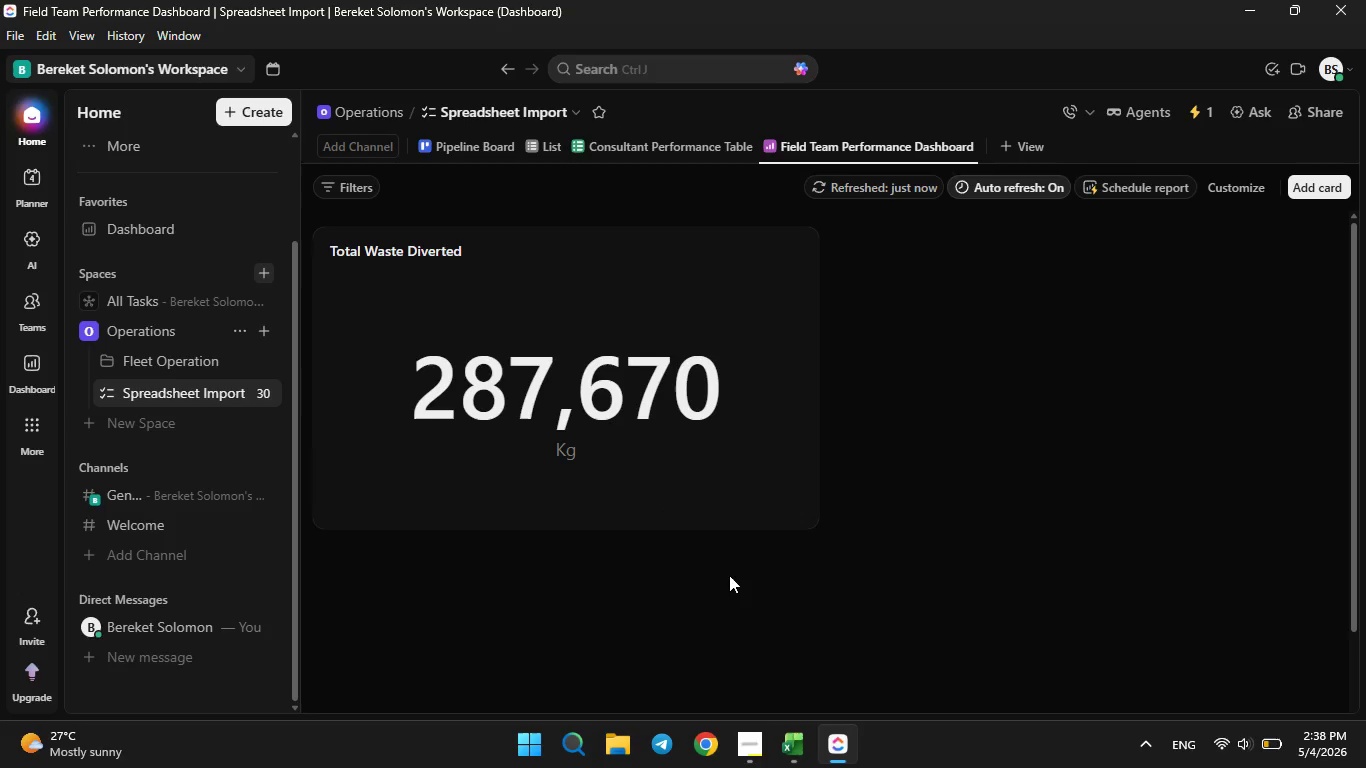 
wait(12.23)
 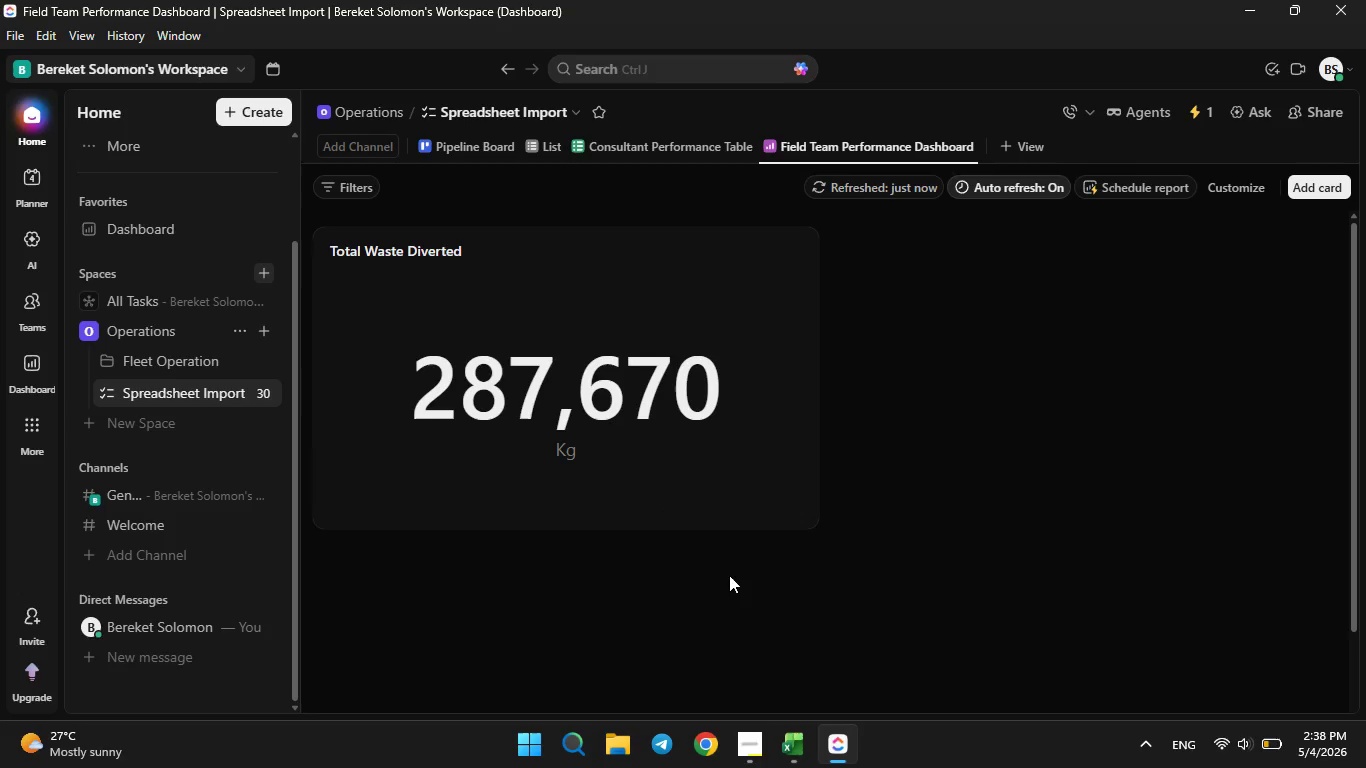 
left_click([730, 254])
 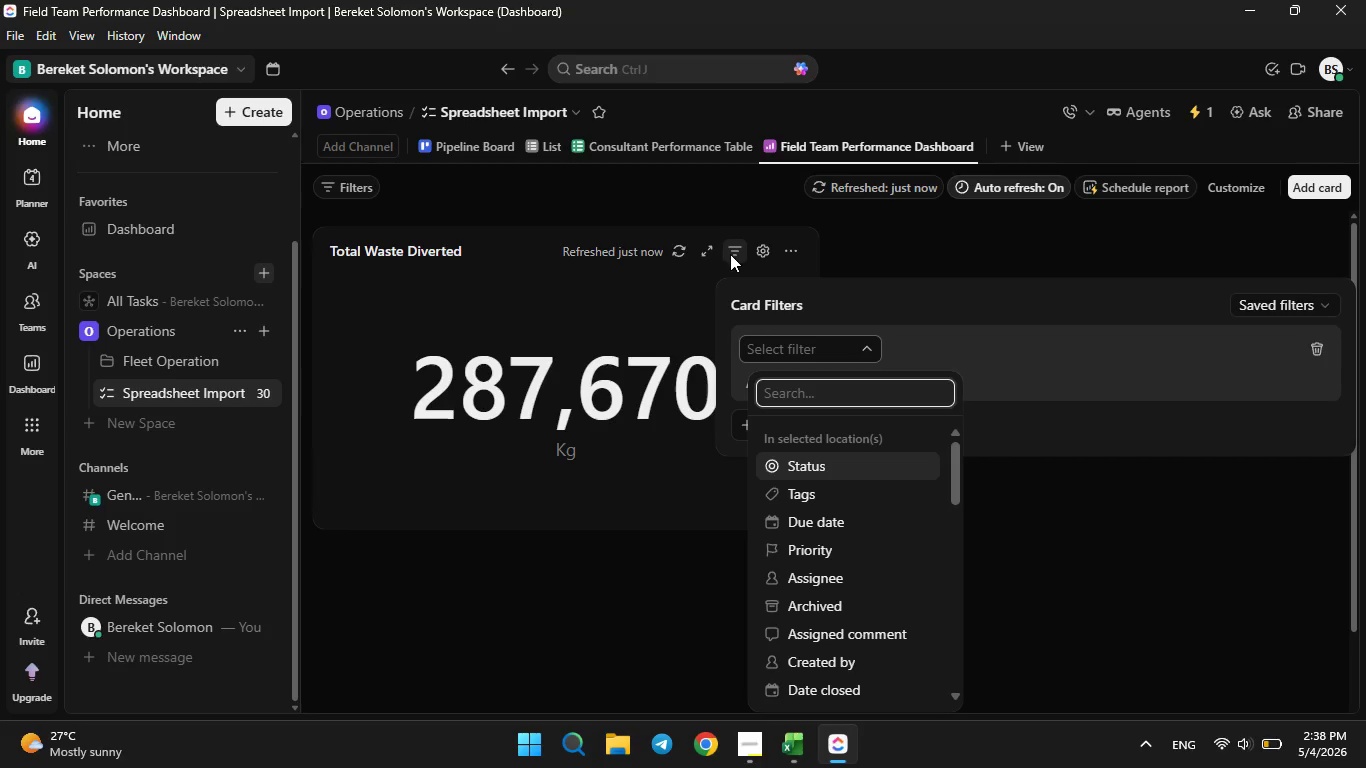 
wait(5.39)
 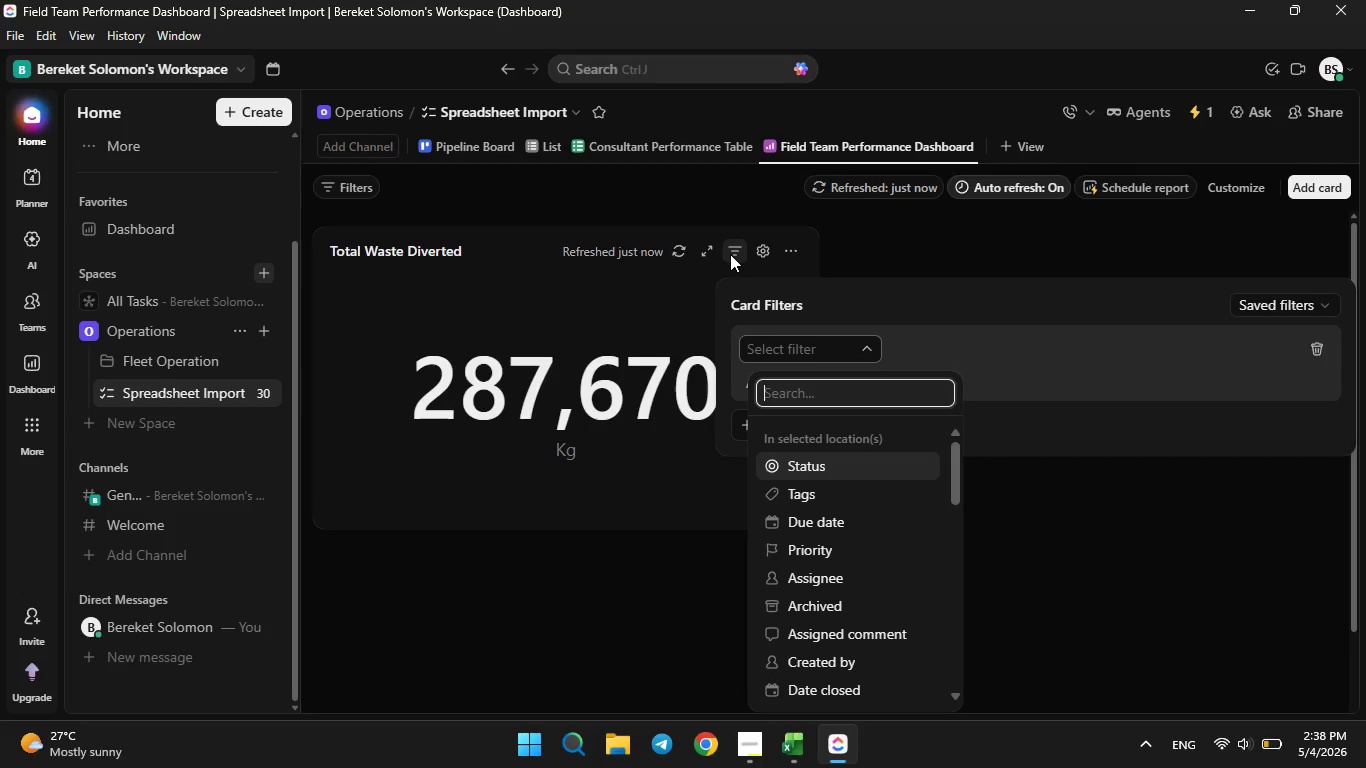 
scroll: coordinate [833, 563], scroll_direction: down, amount: 5.0
 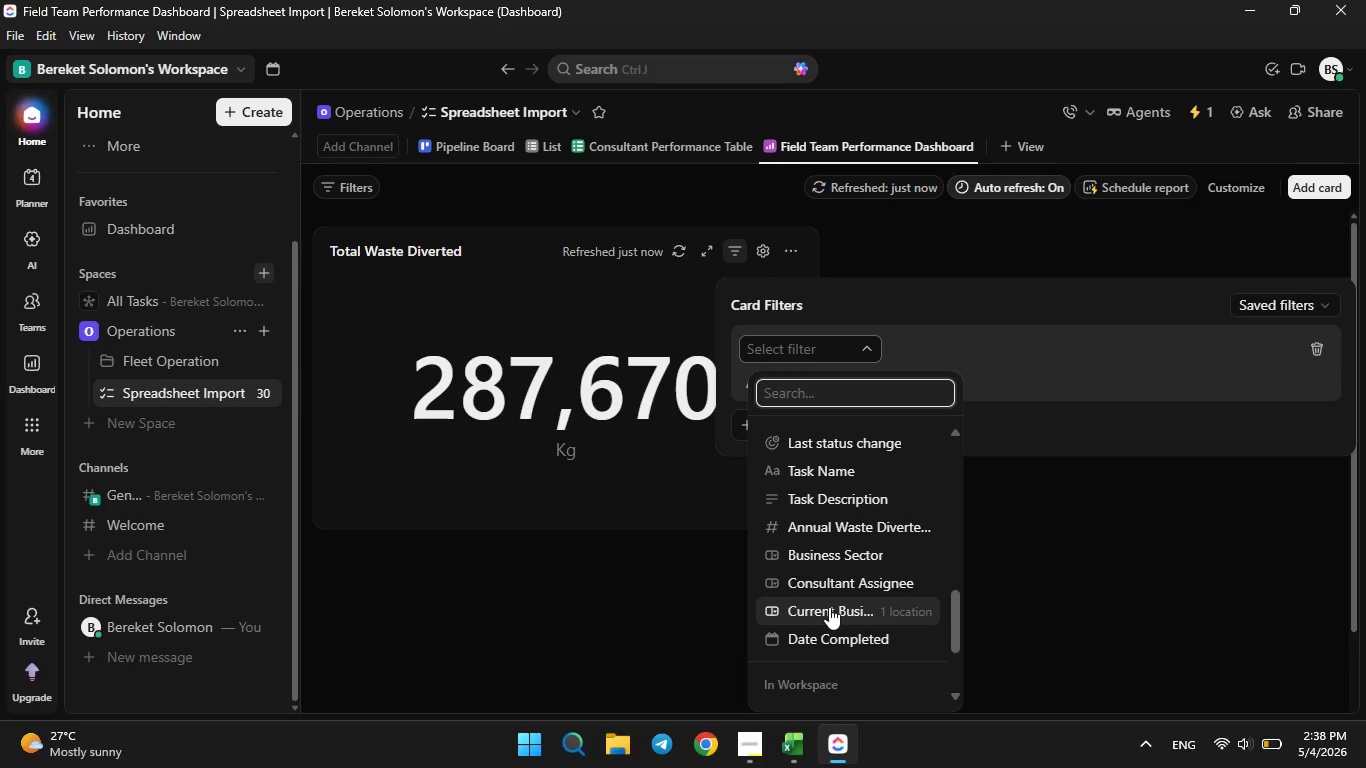 
left_click([829, 607])
 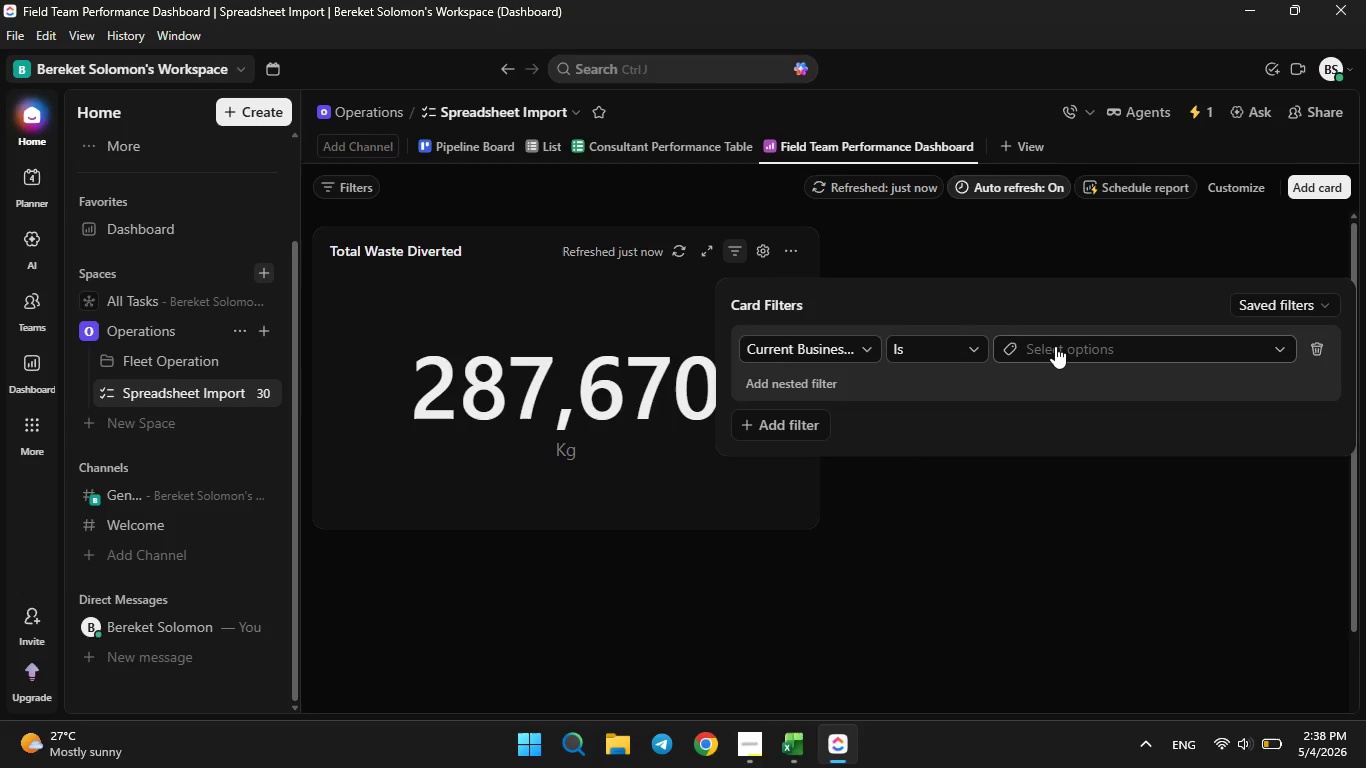 
left_click([1055, 346])
 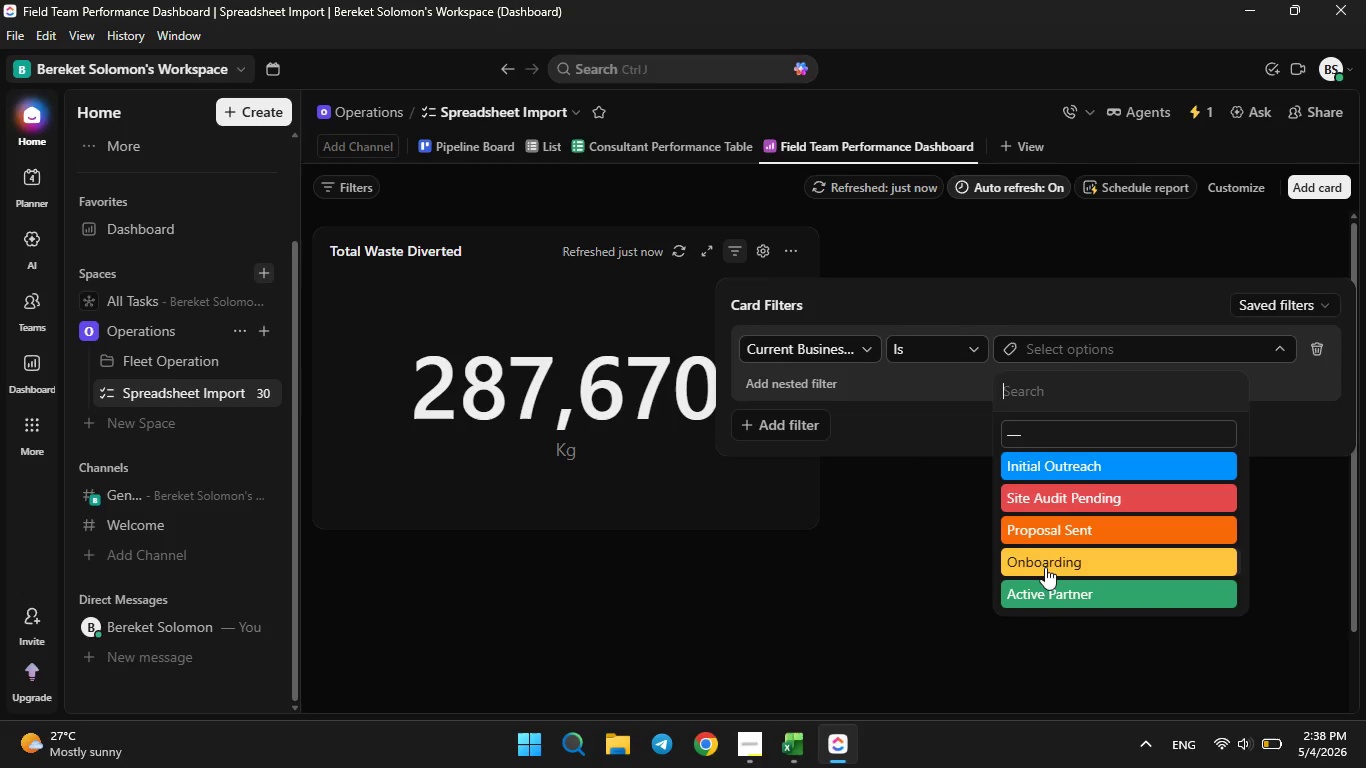 
left_click([1045, 592])
 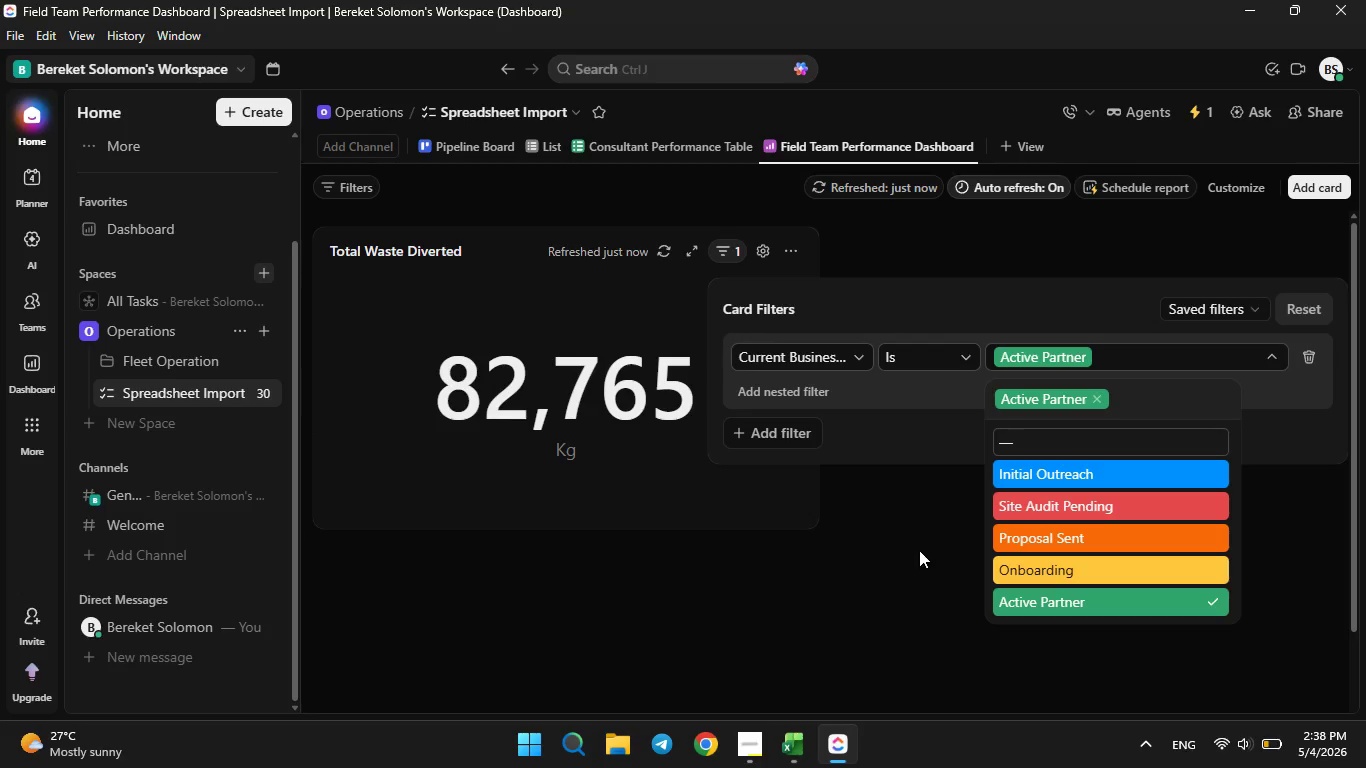 
wait(17.5)
 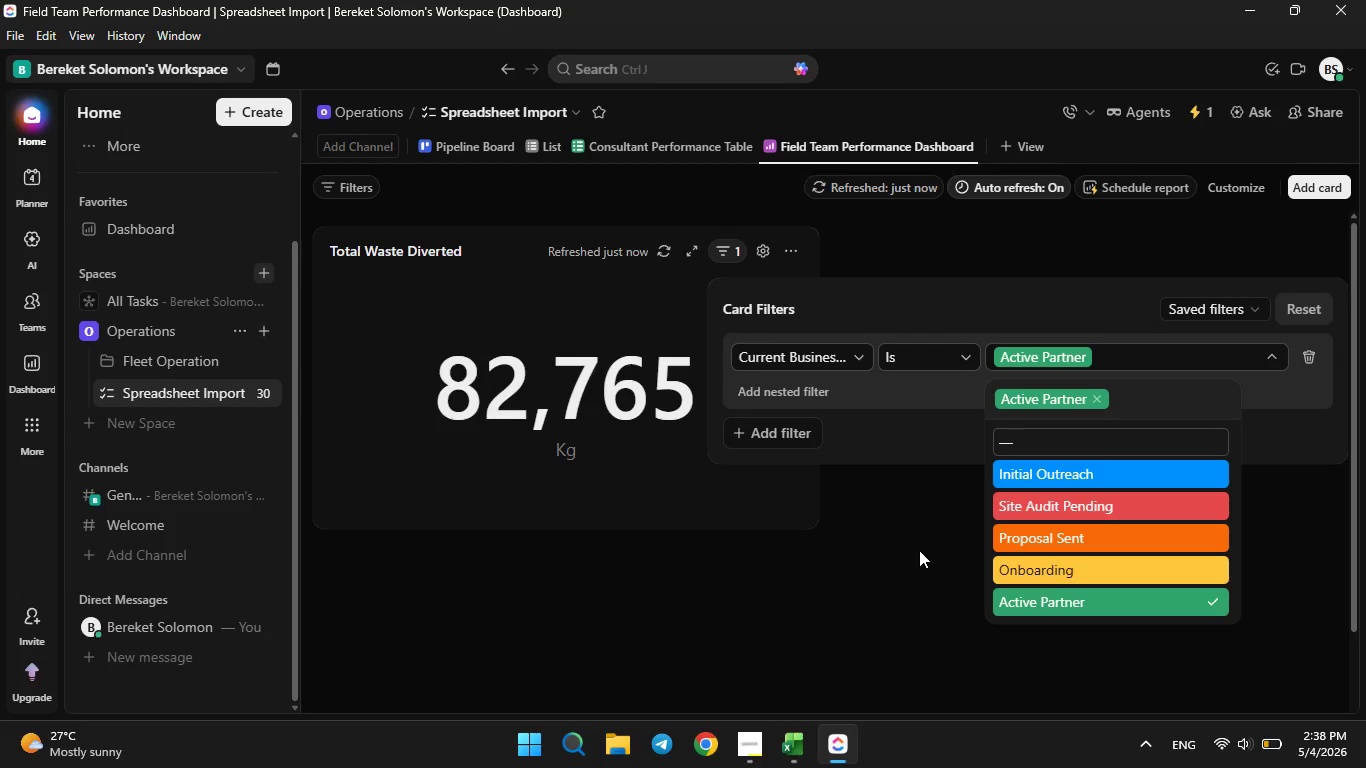 
left_click([918, 550])
 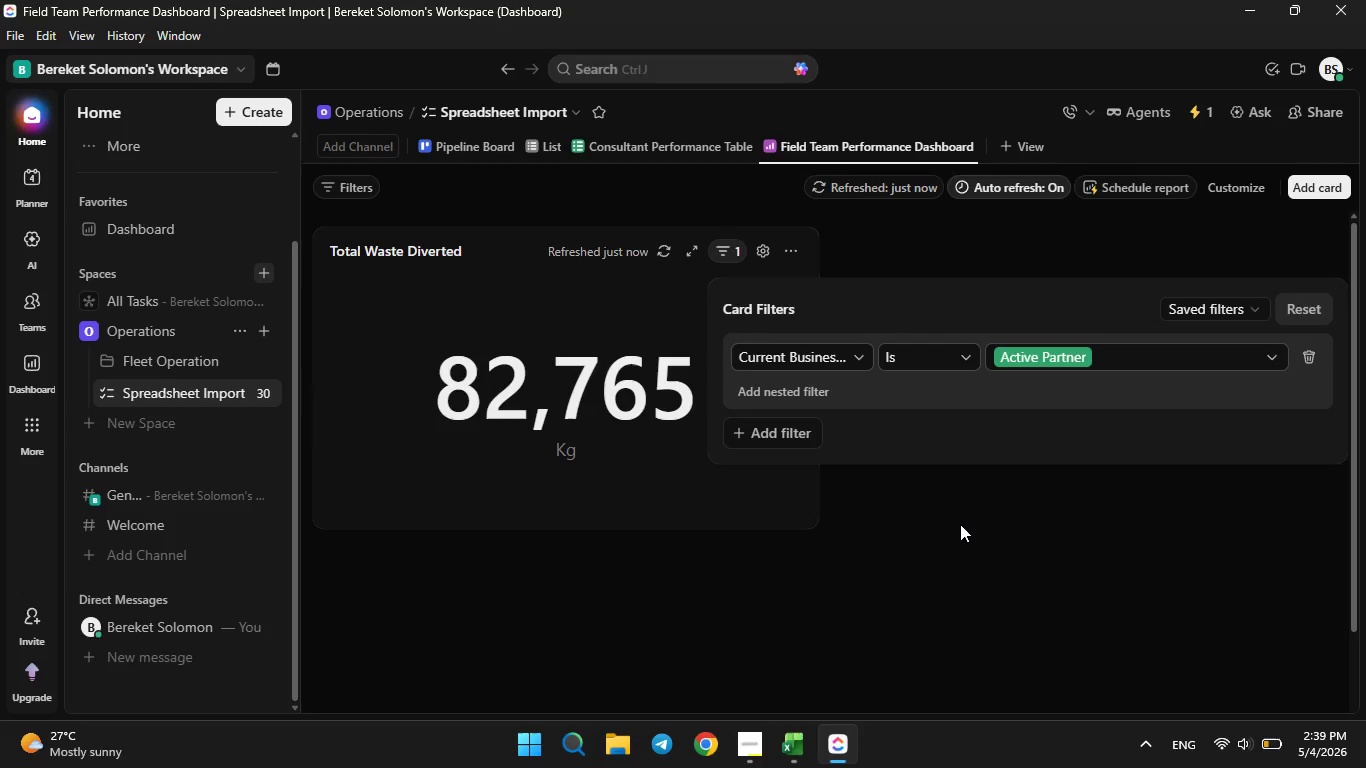 
left_click([966, 523])
 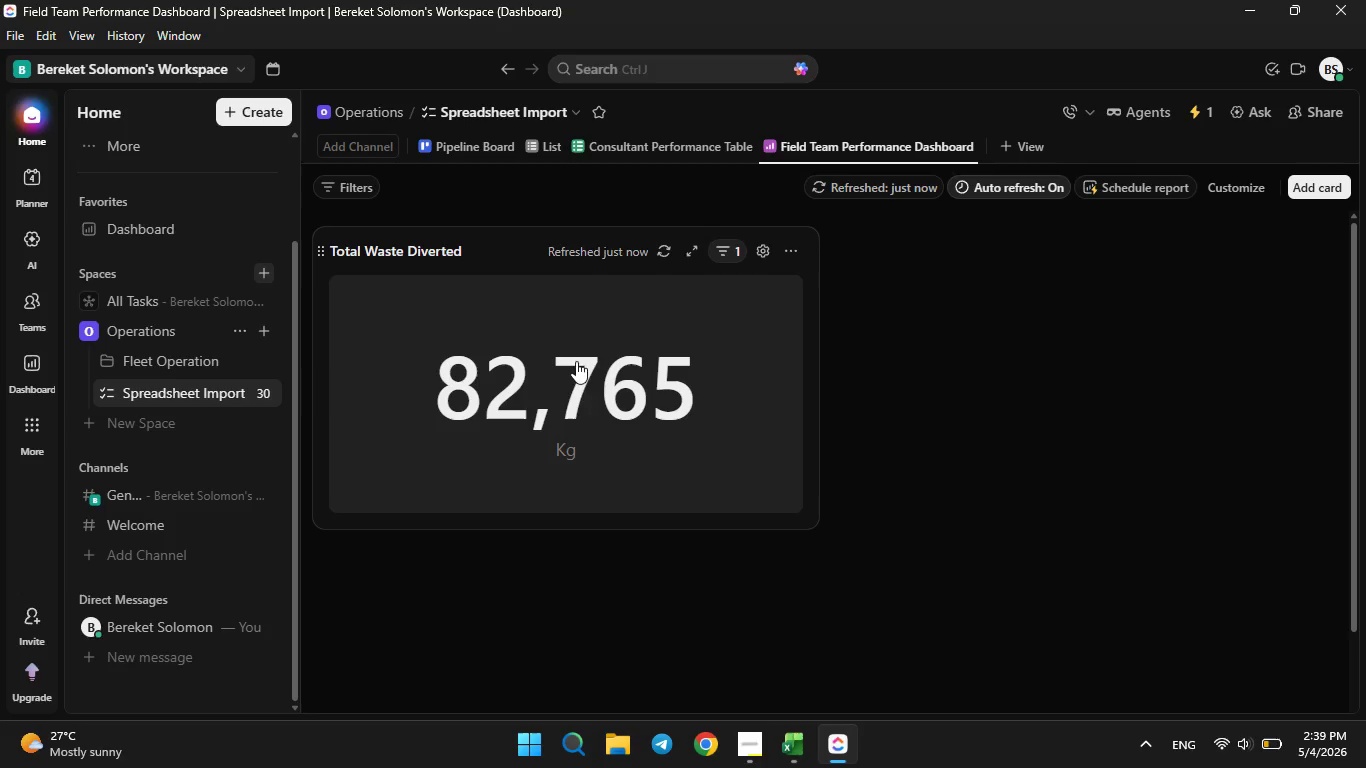 
wait(6.33)
 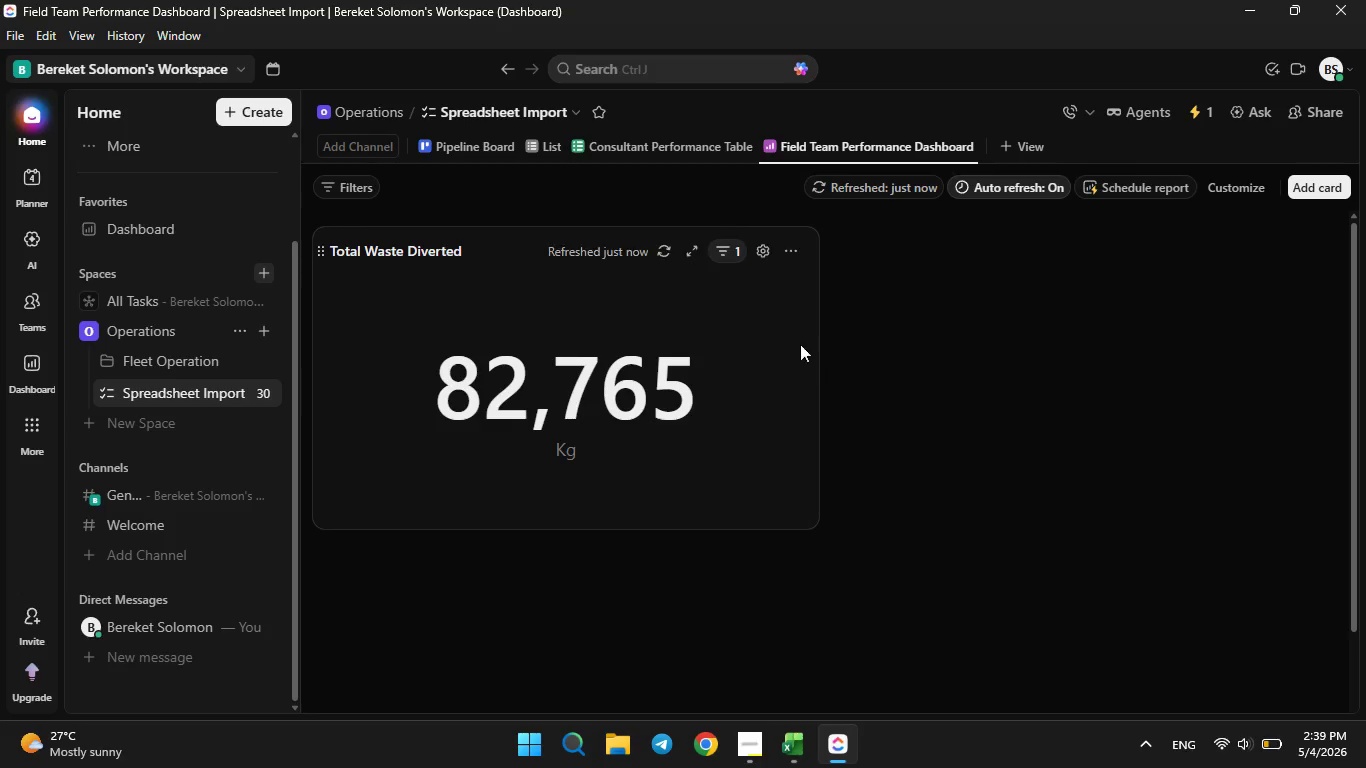 
left_click([787, 250])
 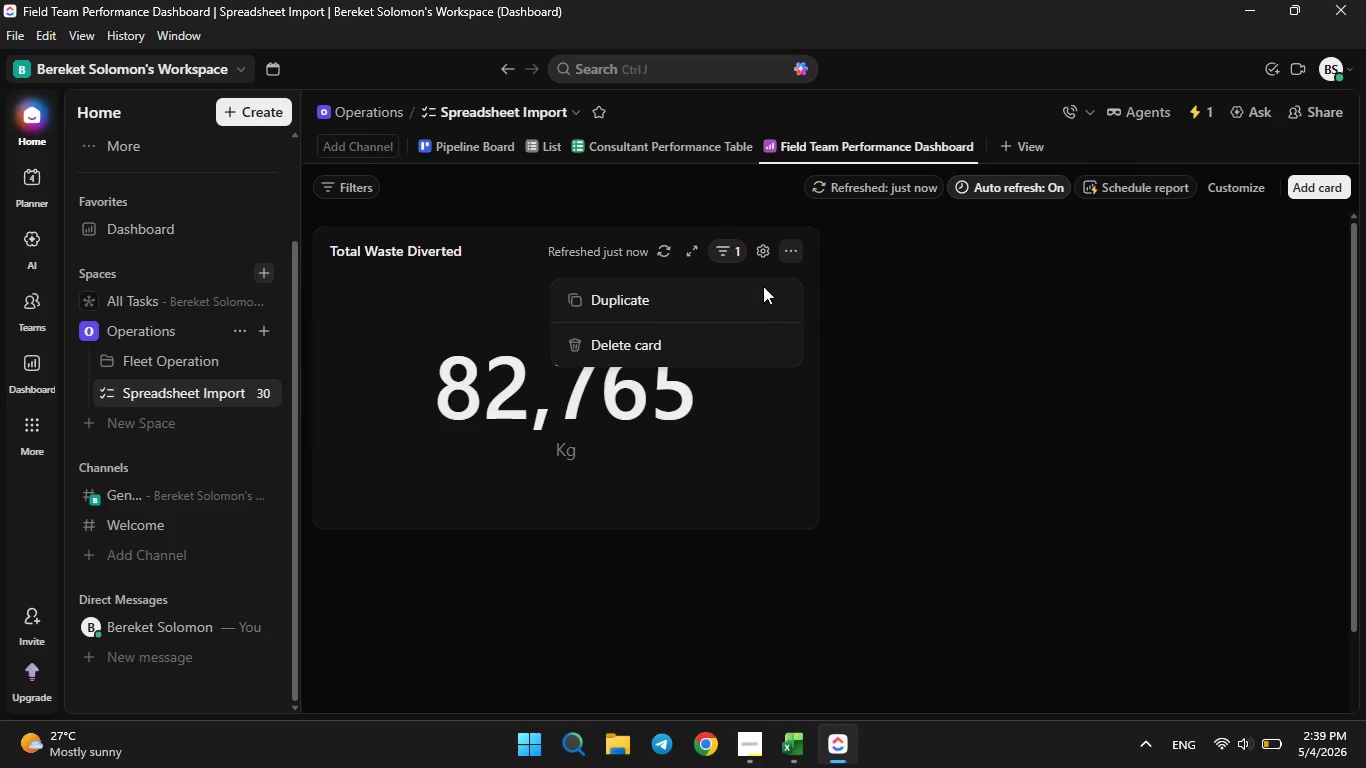 
left_click([756, 290])
 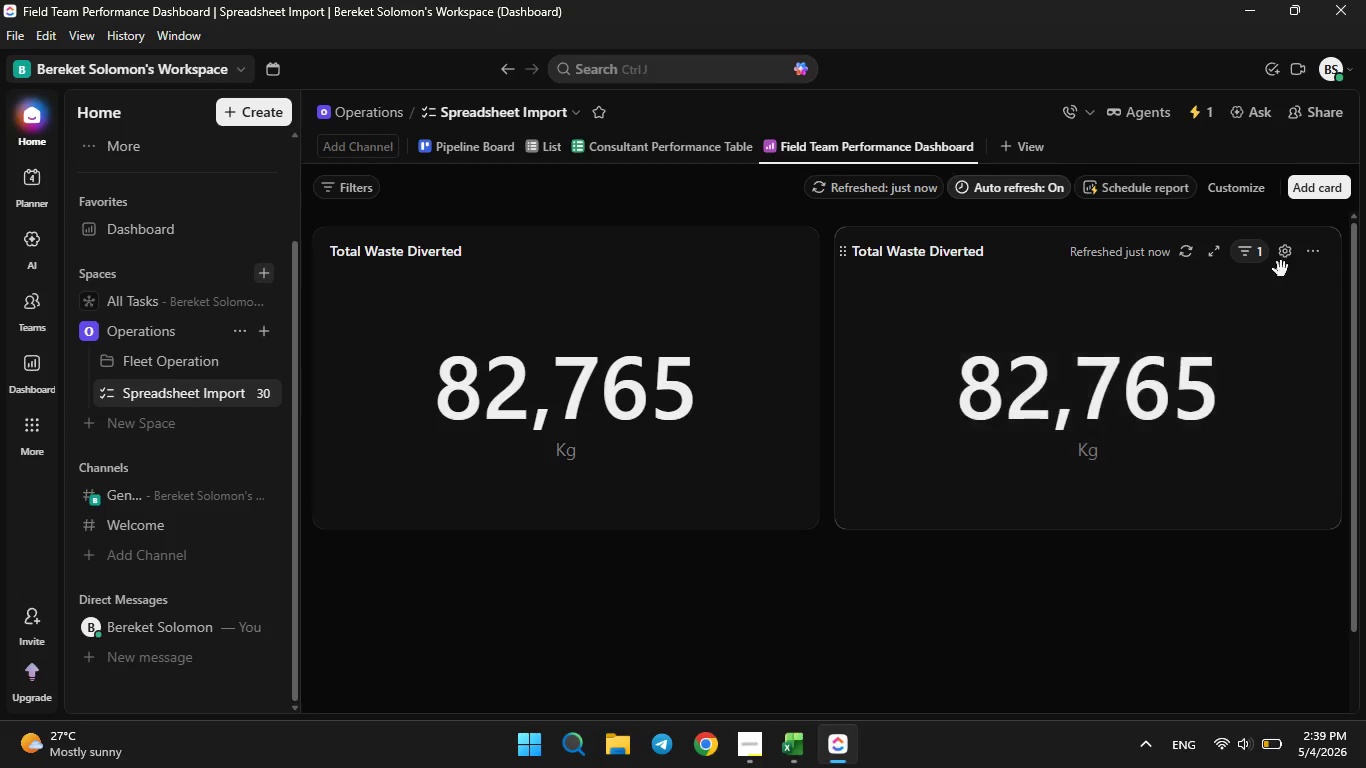 
left_click([1244, 252])
 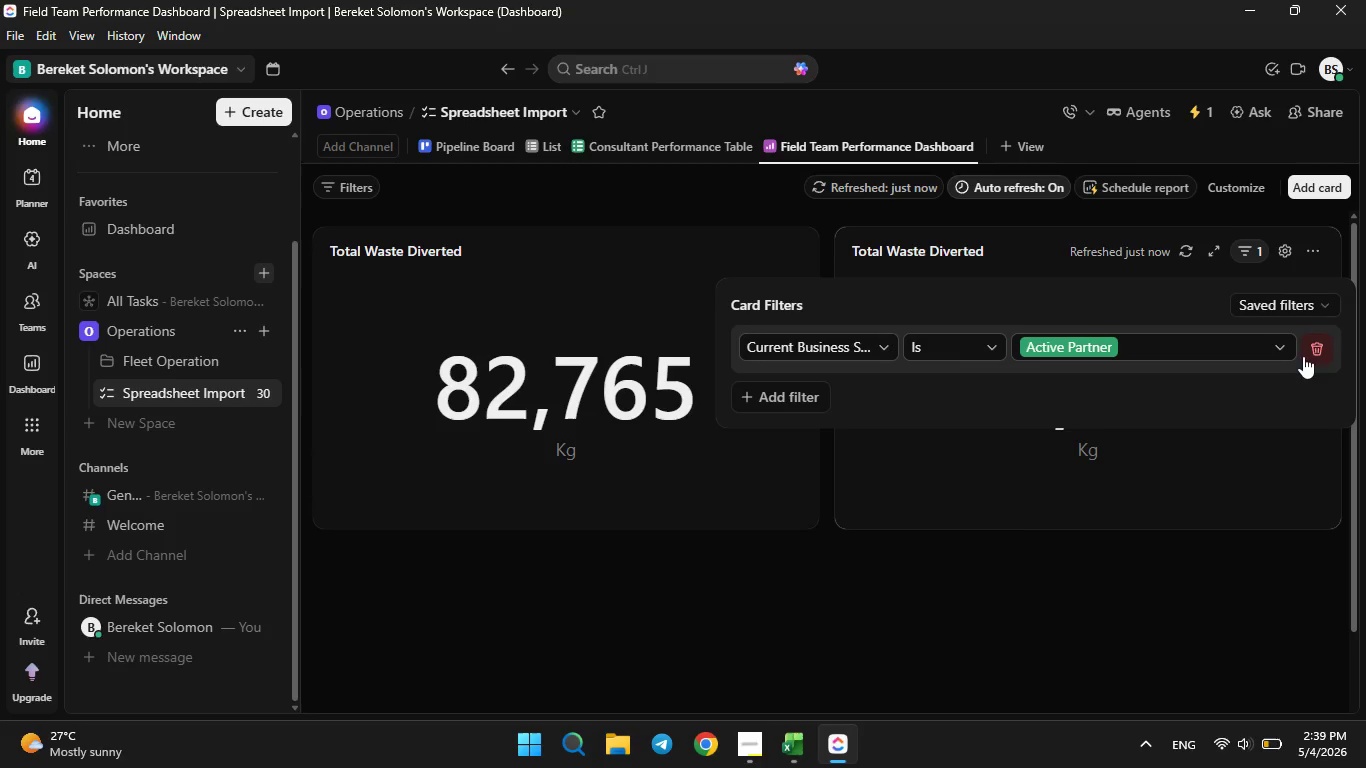 
left_click([1312, 349])
 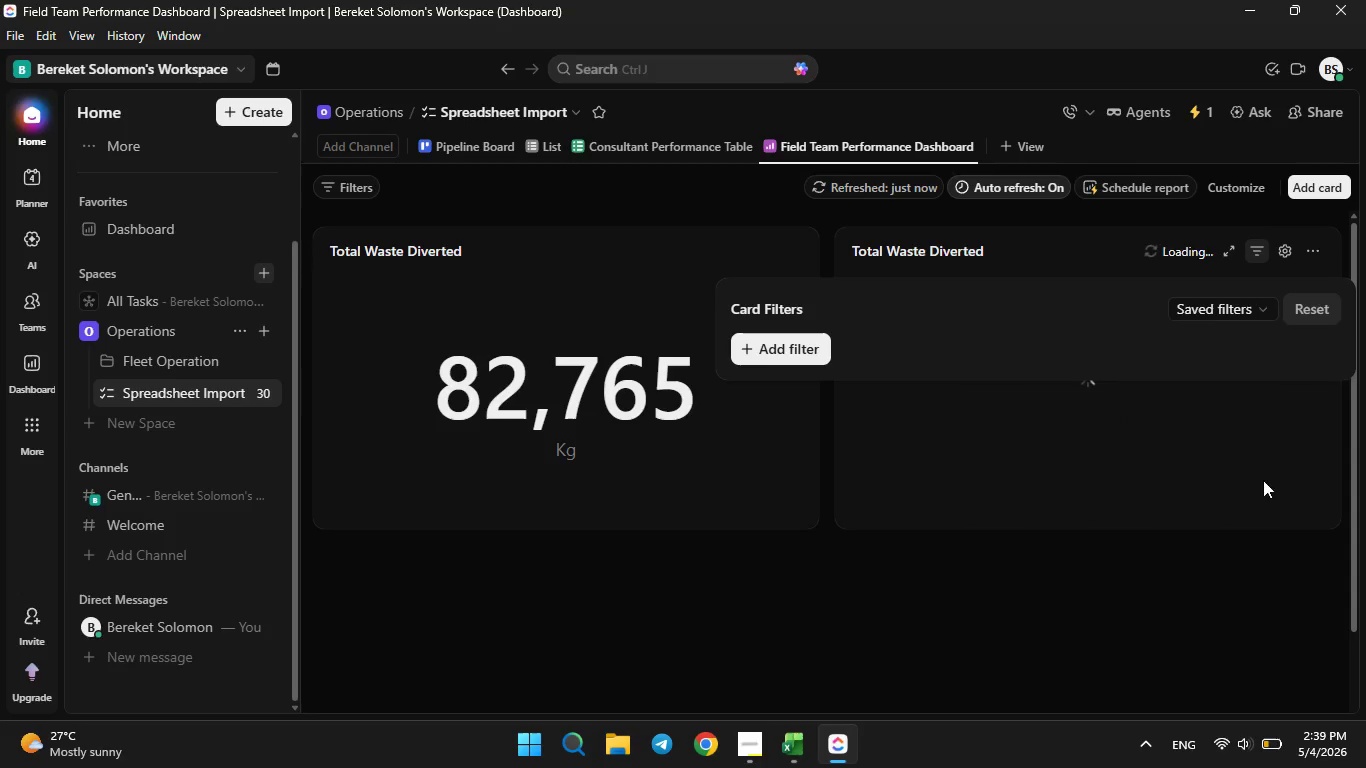 
left_click([1198, 596])
 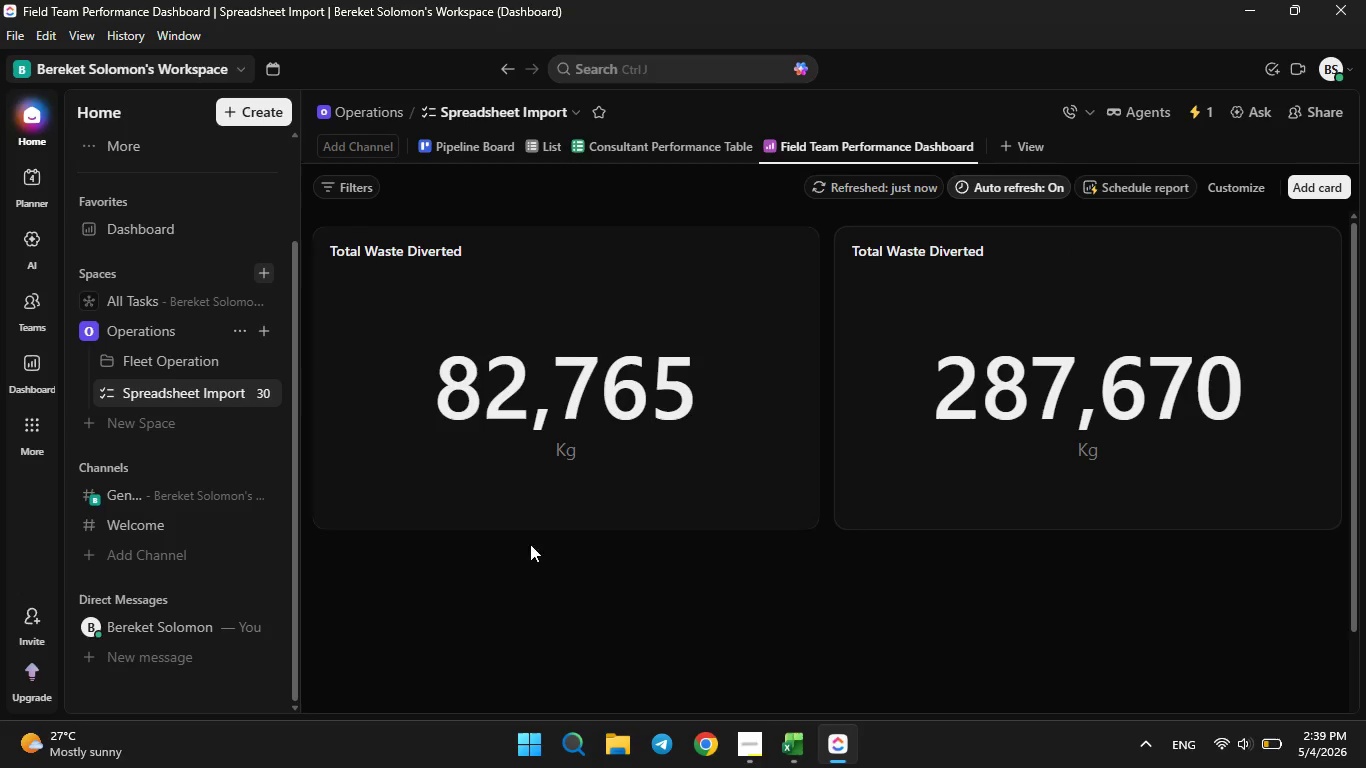 
wait(14.48)
 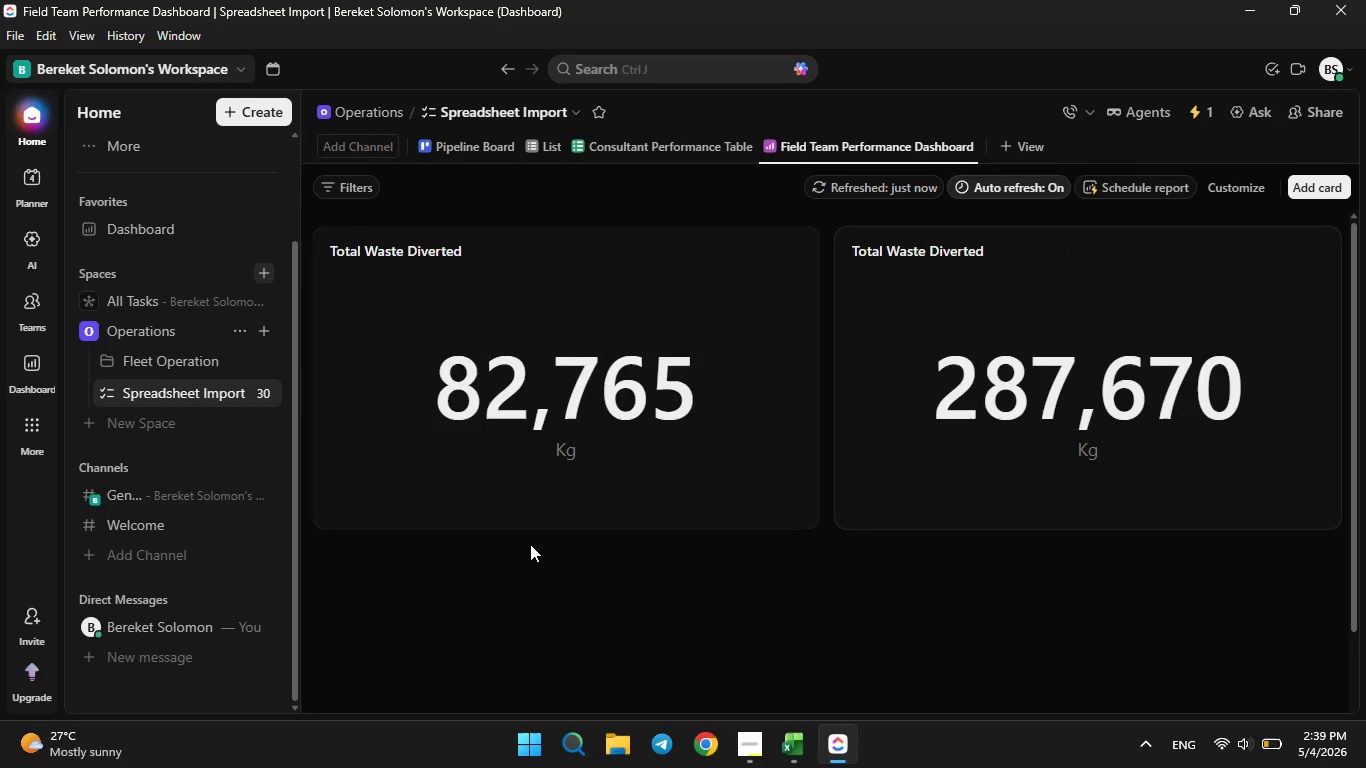 
left_click([1302, 181])
 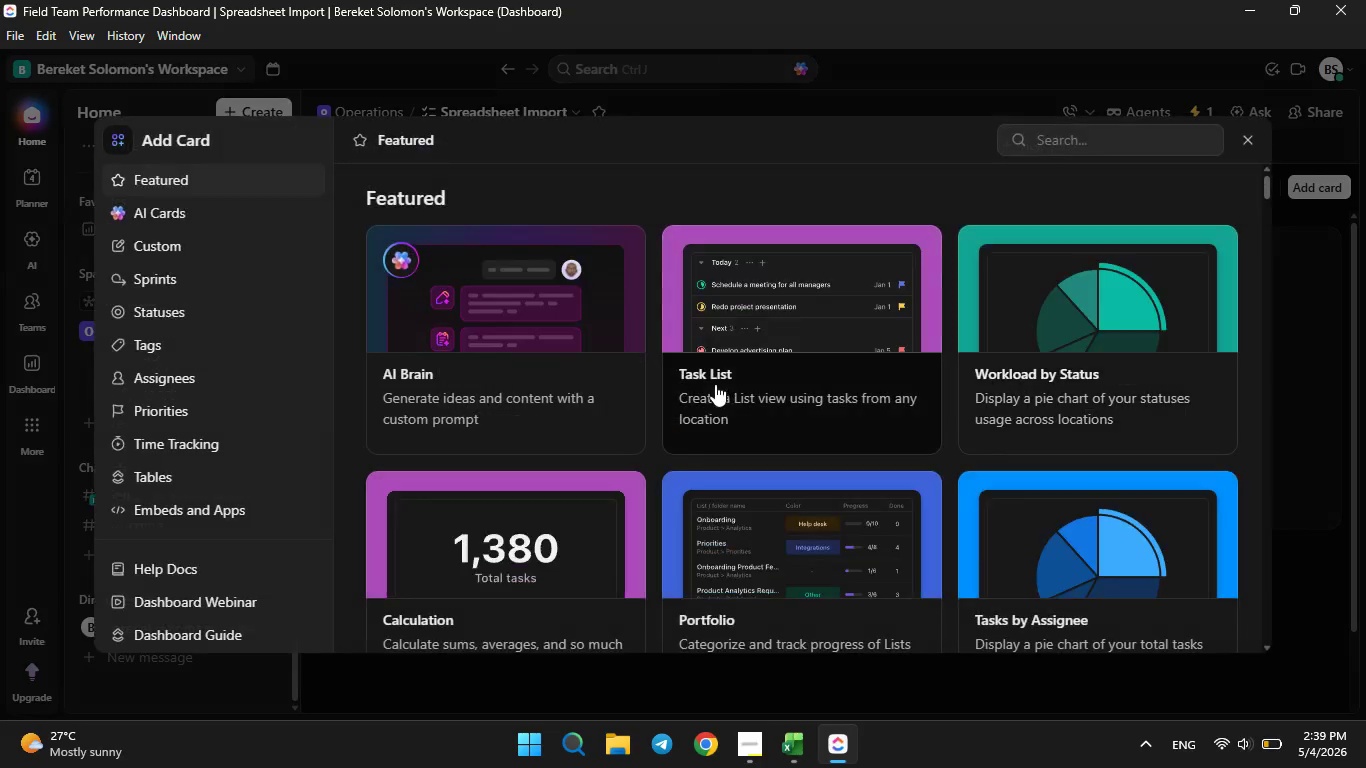 
scroll: coordinate [717, 387], scroll_direction: down, amount: 12.0
 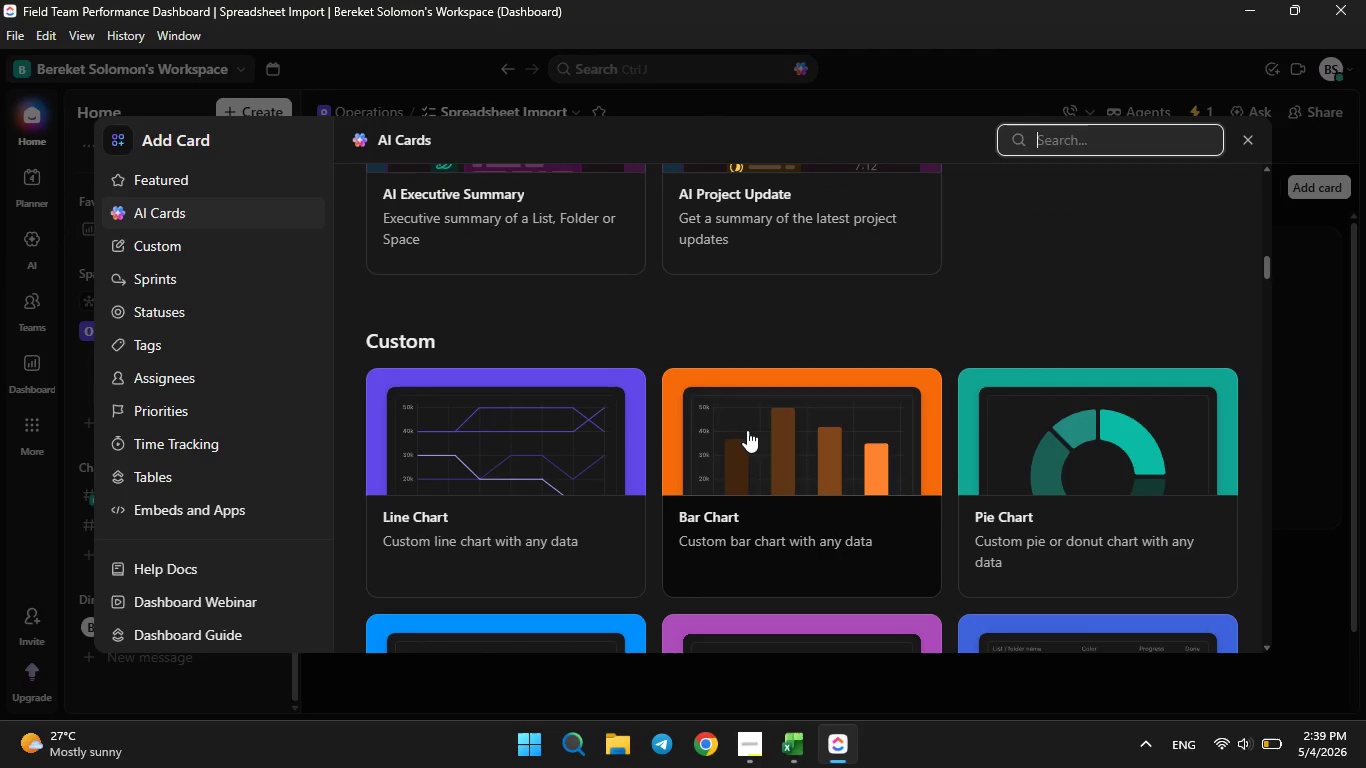 
left_click([750, 434])
 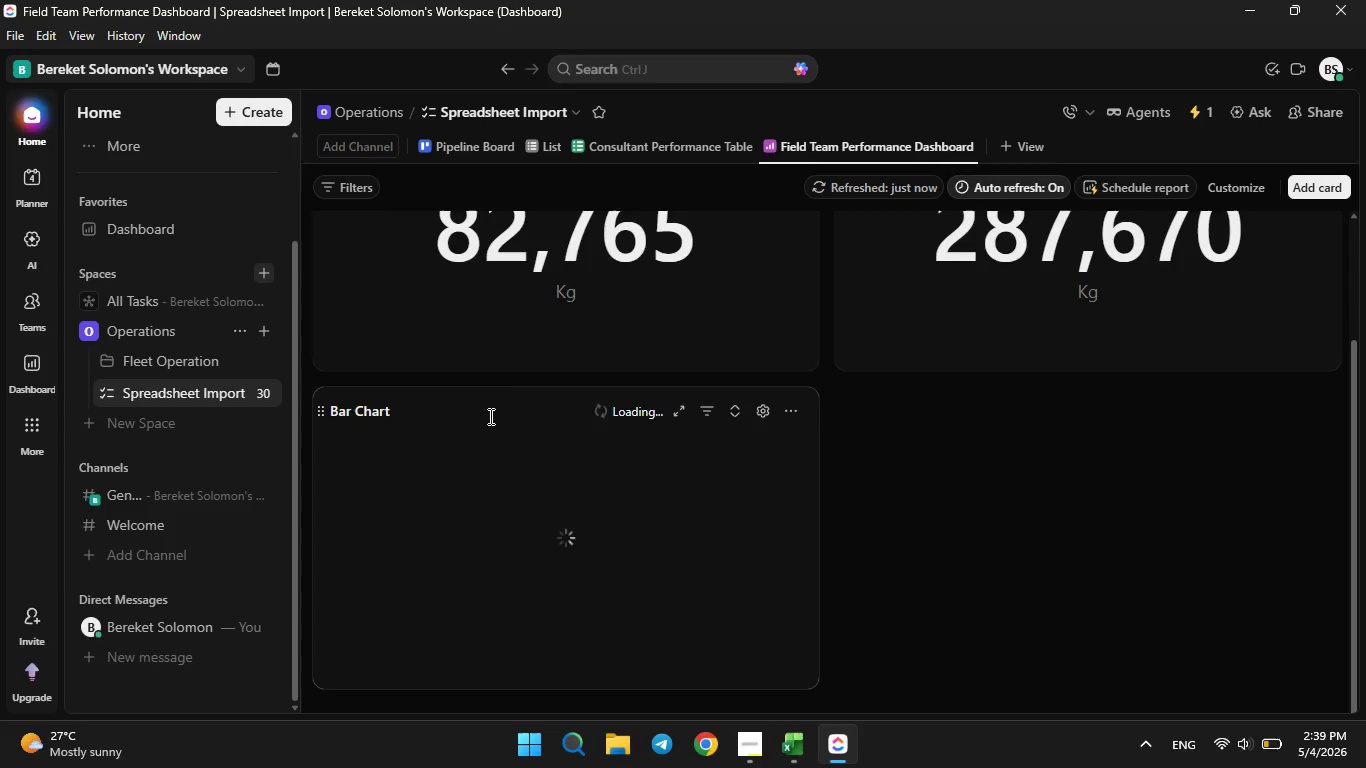 
left_click([397, 417])
 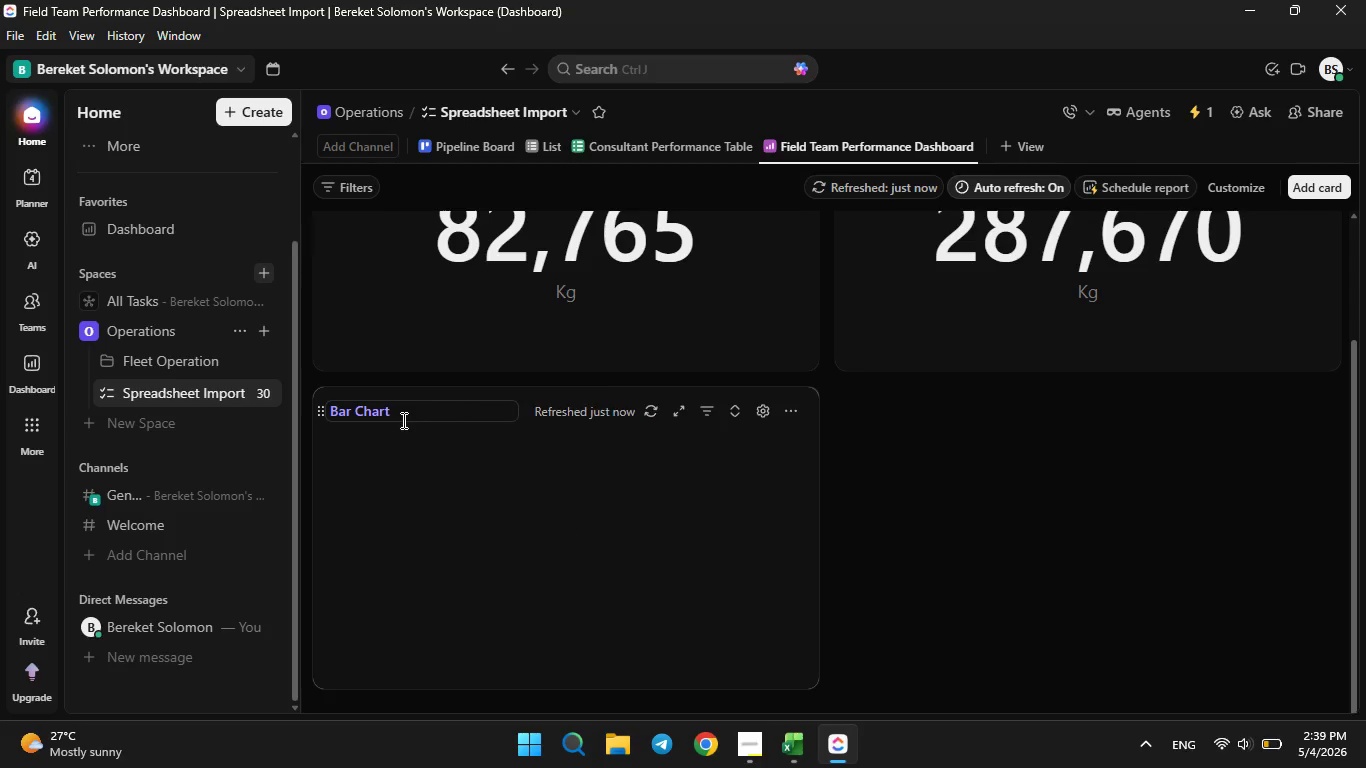 
hold_key(key=Backspace, duration=1.16)
 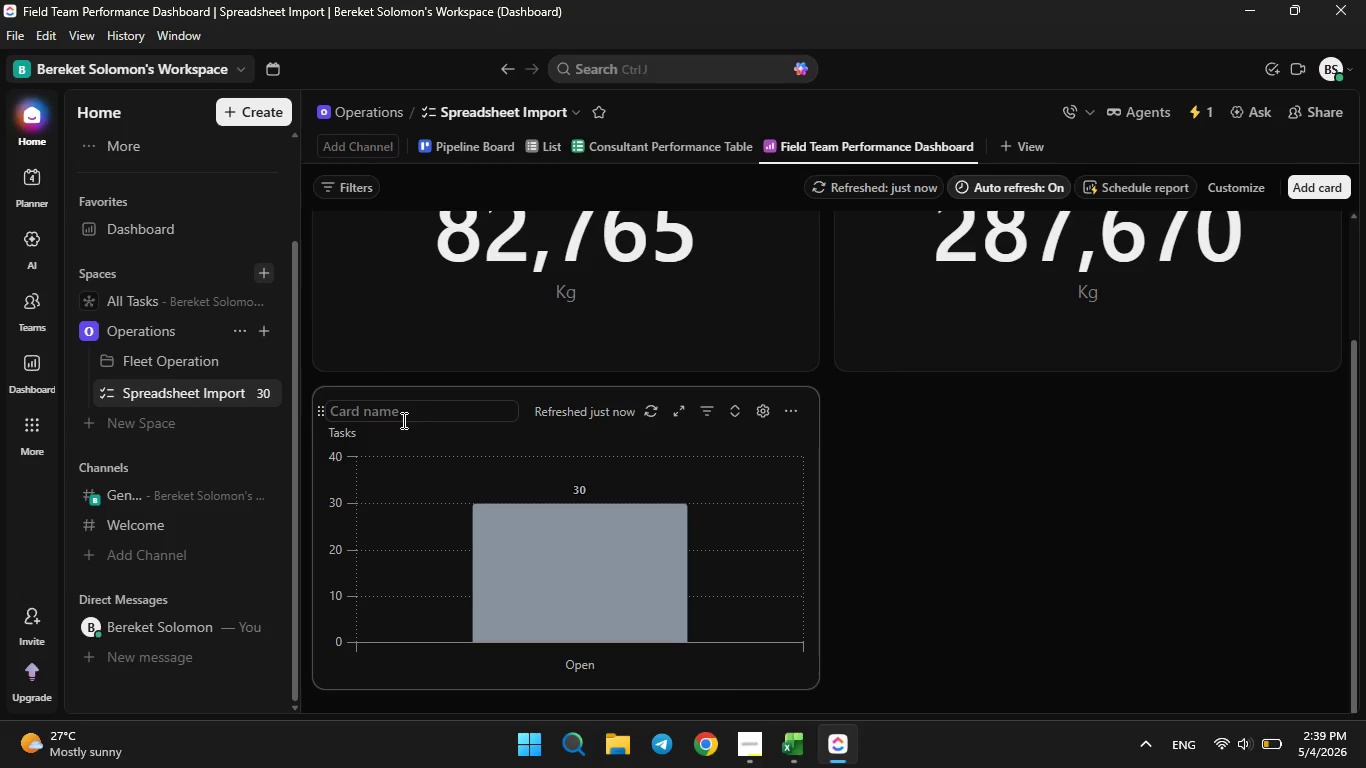 
type(Task per Cons)
 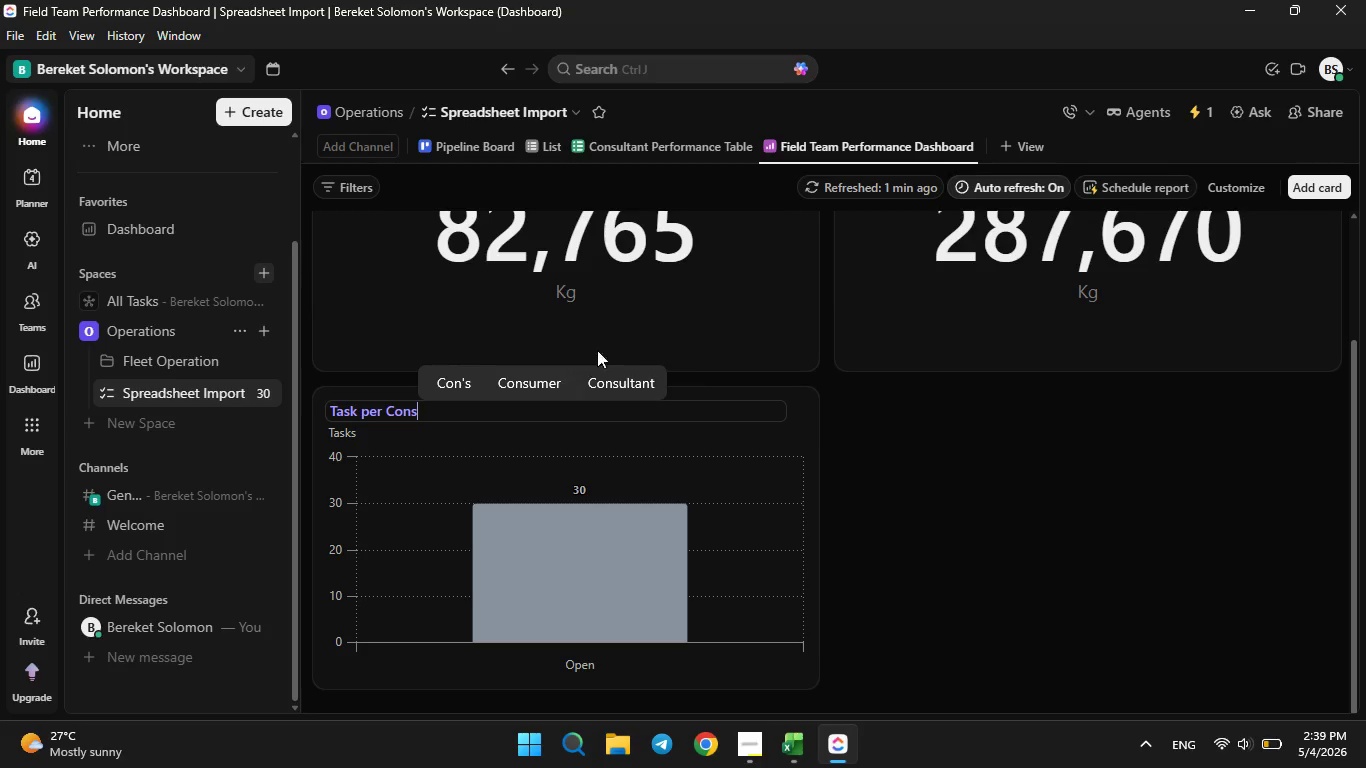 
left_click([629, 374])
 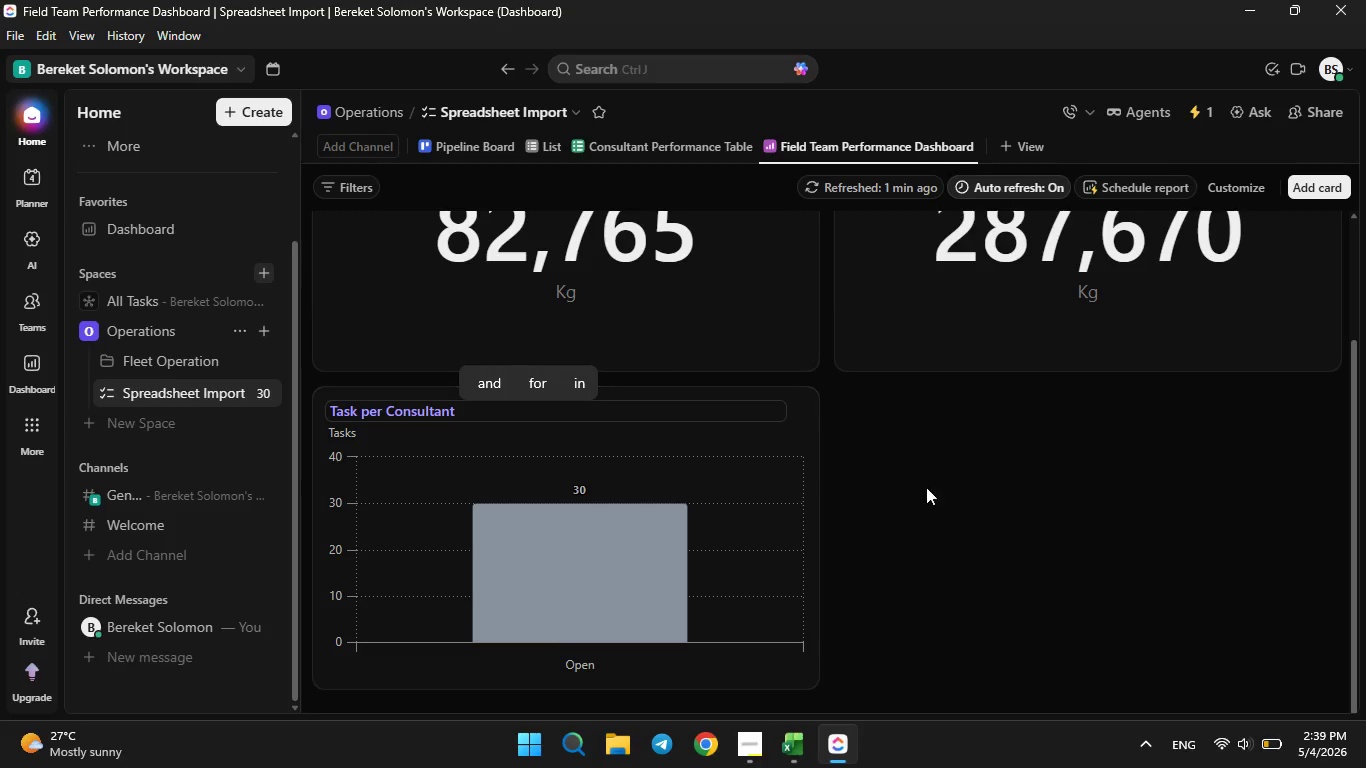 
left_click([940, 493])
 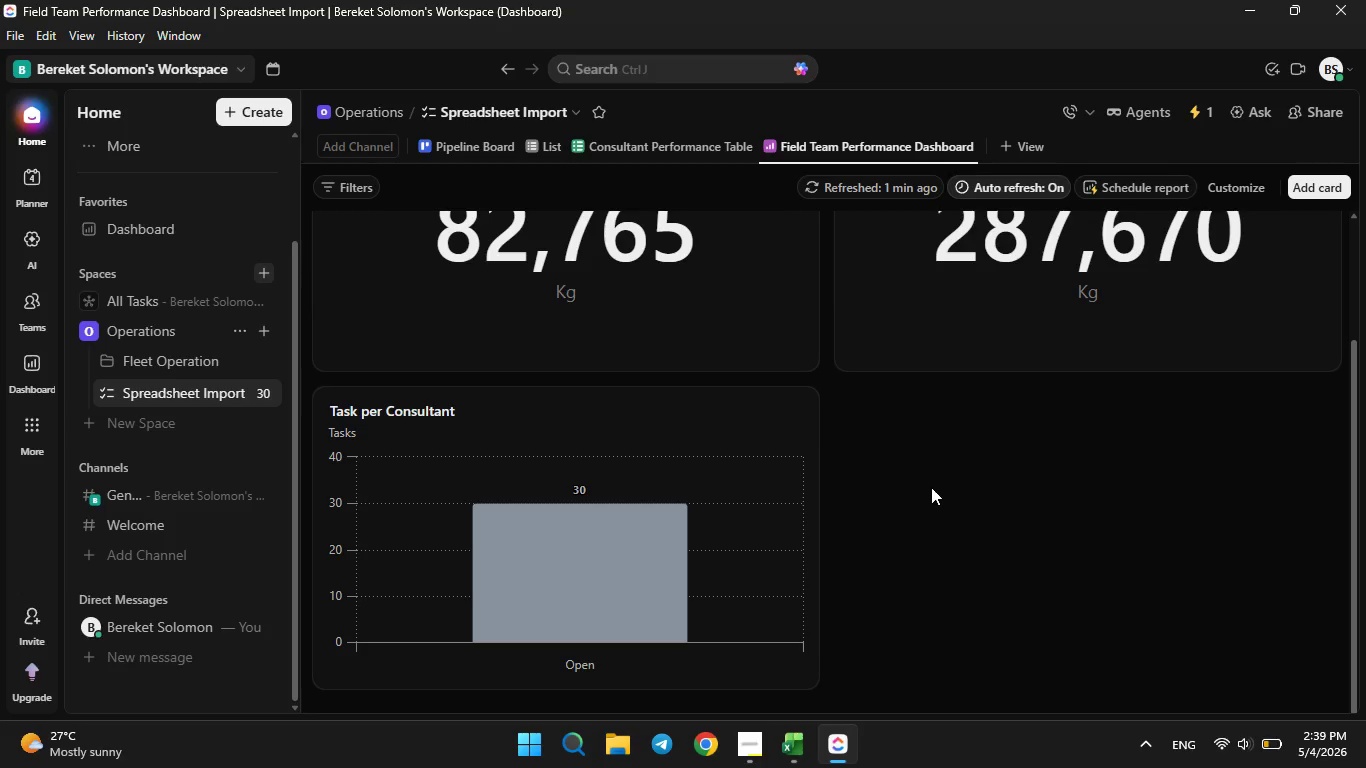 
wait(5.22)
 